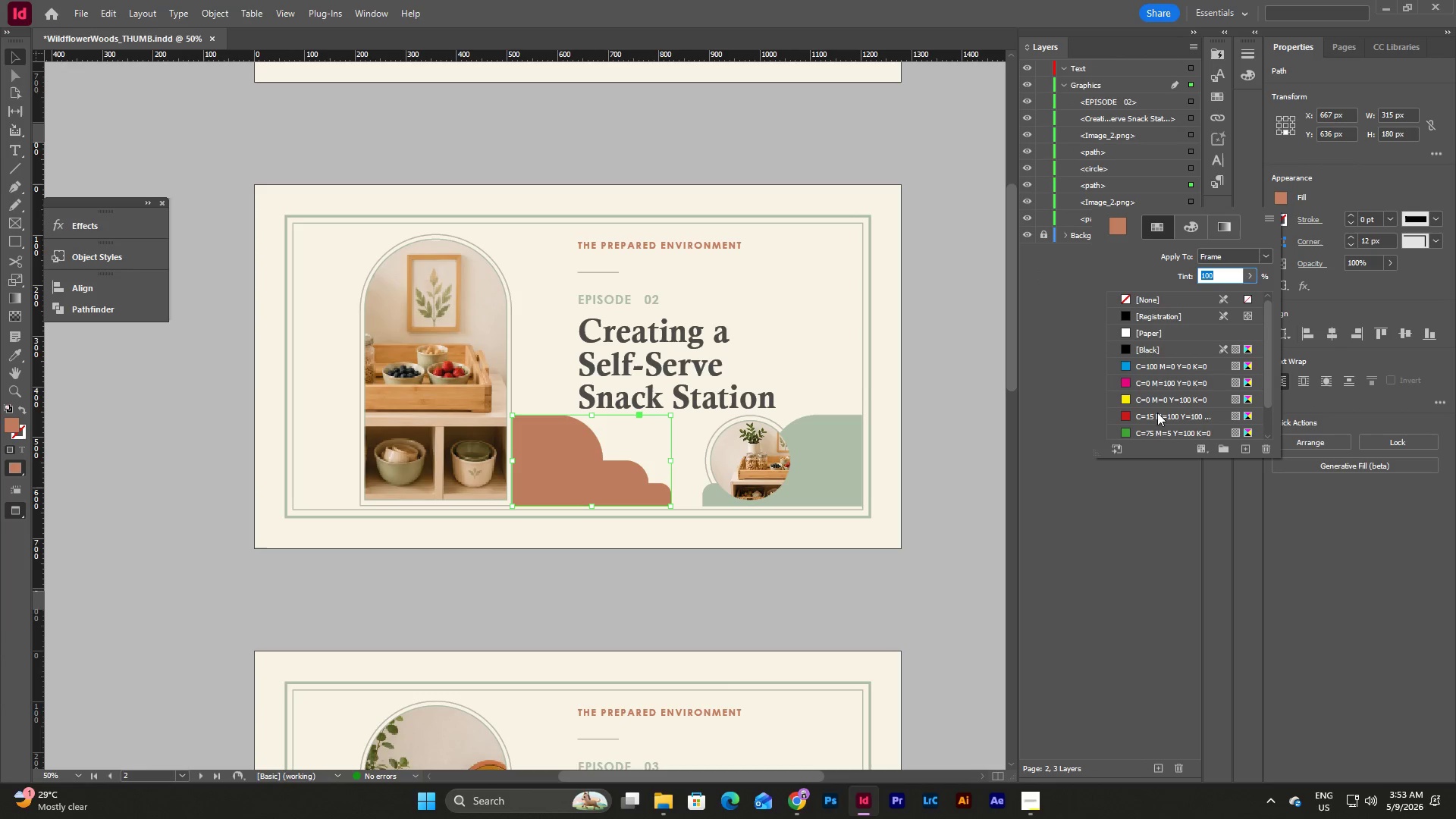 
scroll: coordinate [1159, 354], scroll_direction: down, amount: 9.0
 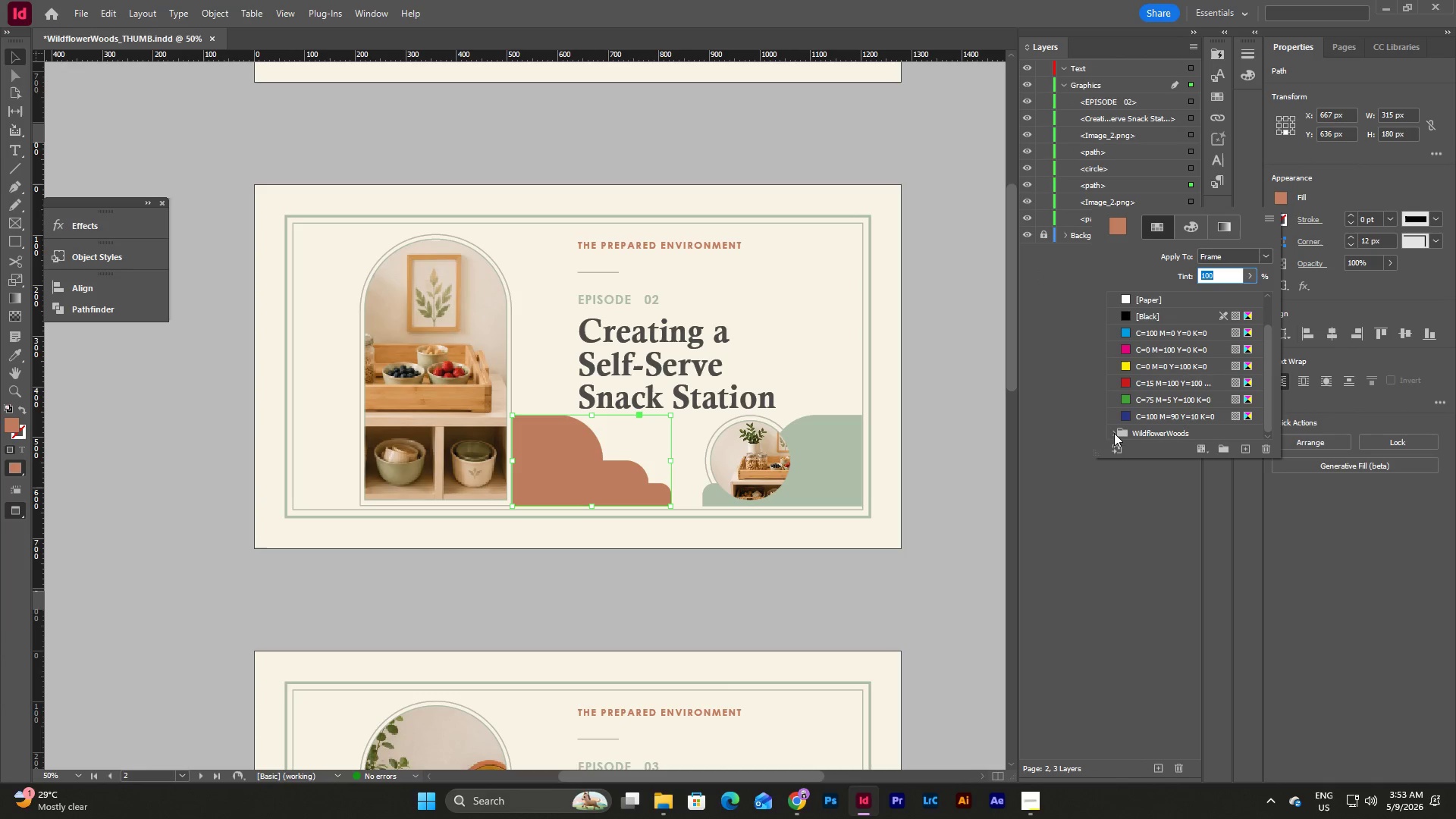 
left_click([1113, 433])
 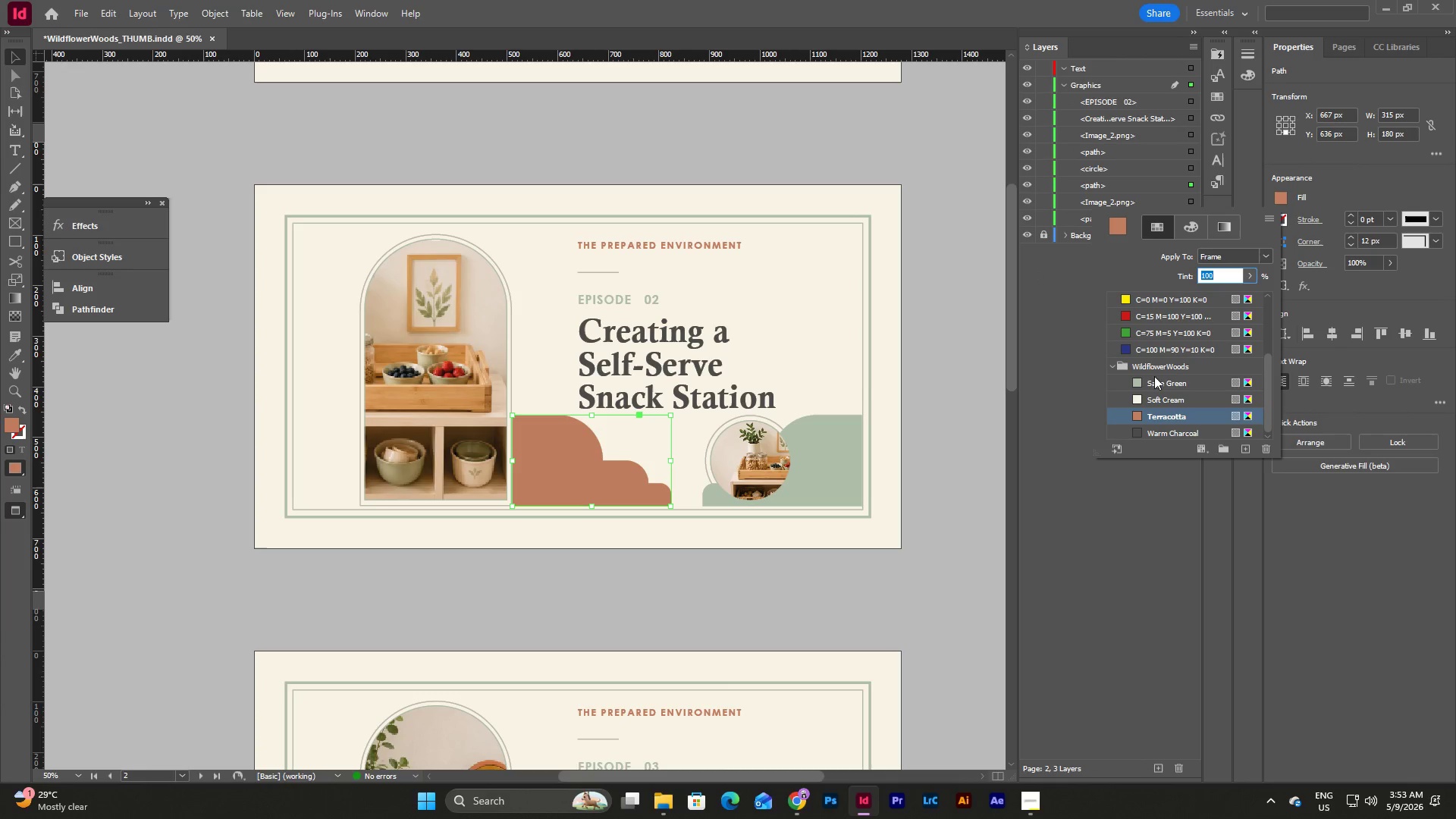 
left_click([1157, 381])
 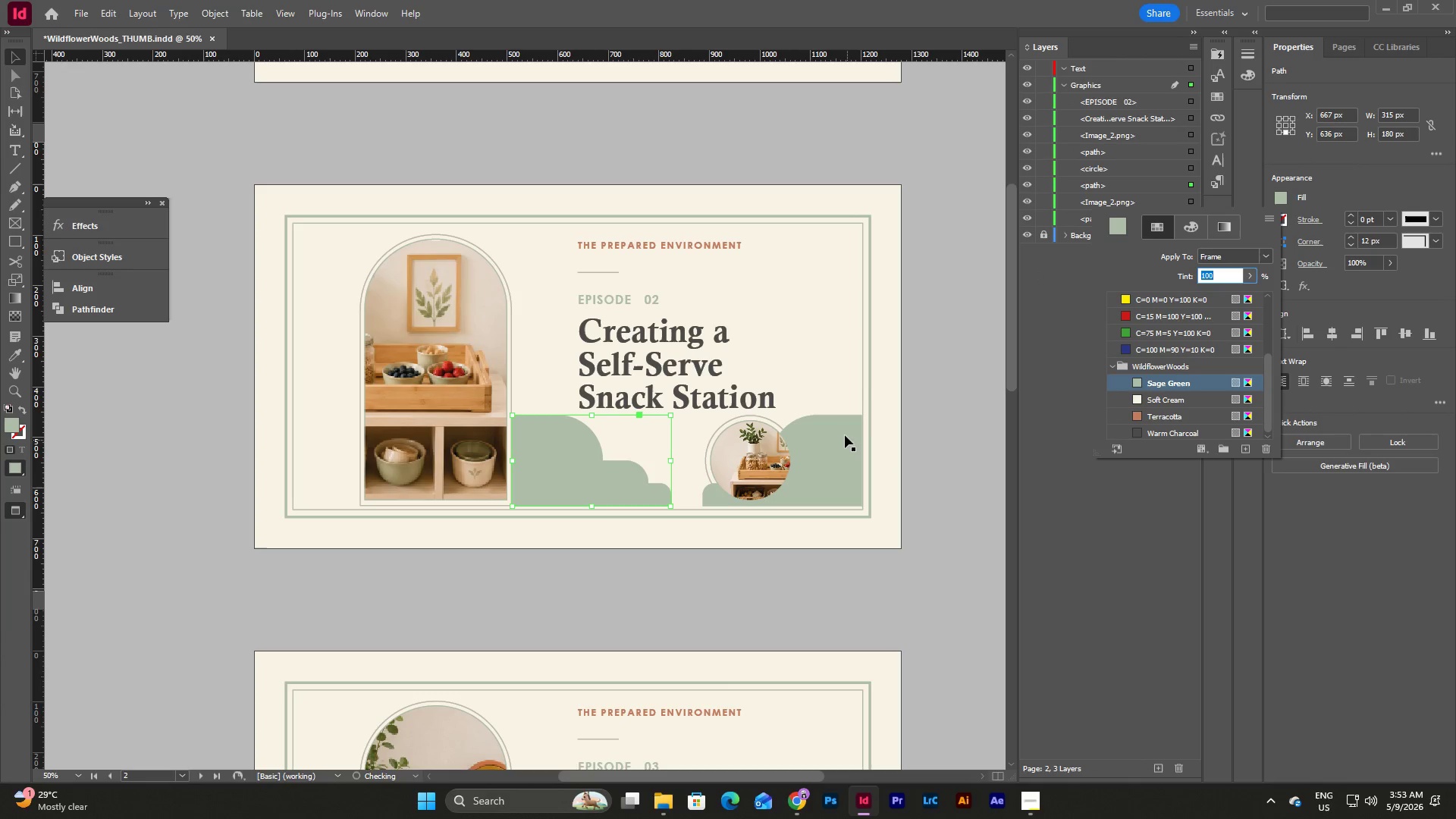 
left_click([844, 431])
 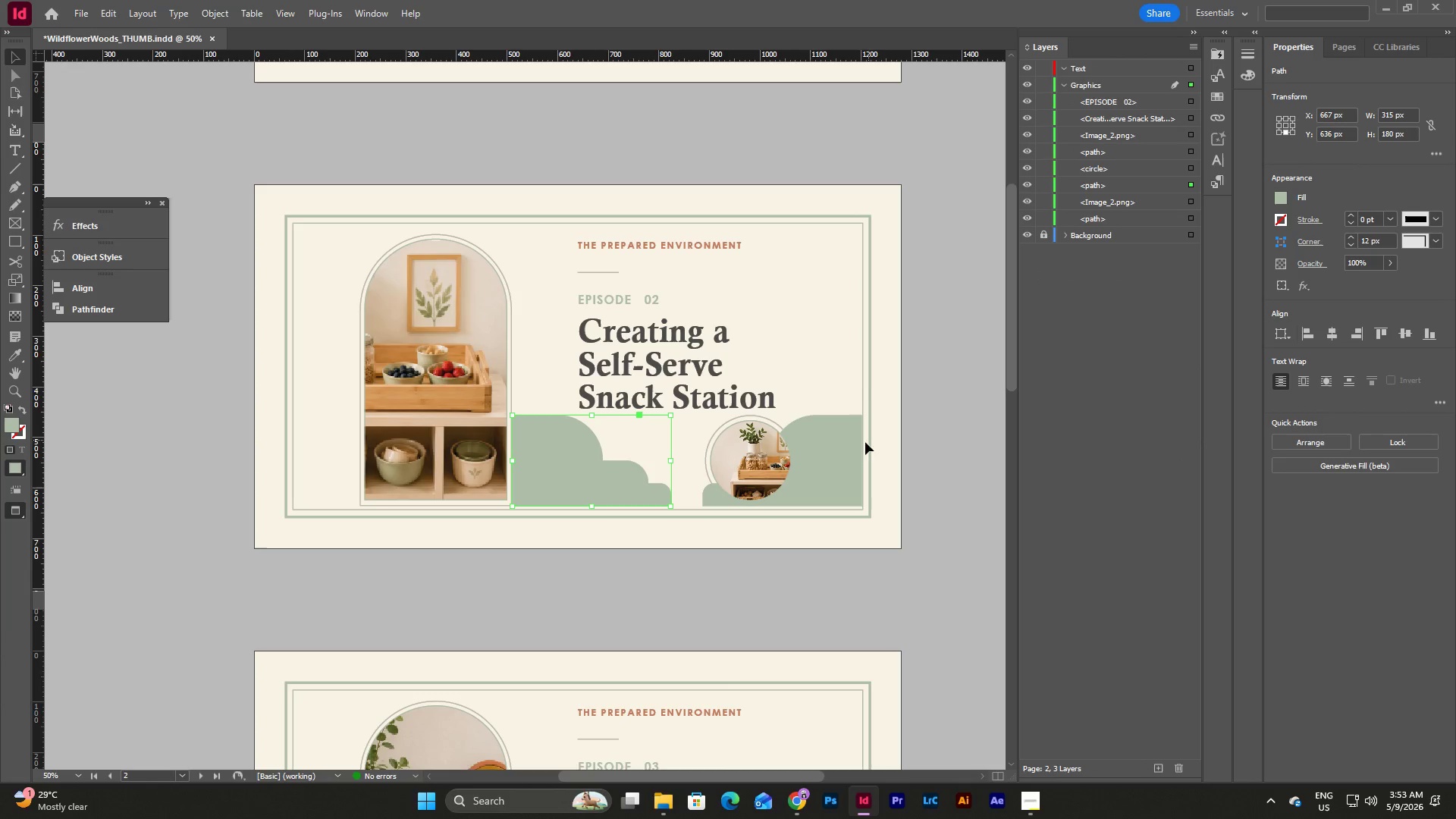 
left_click([839, 435])
 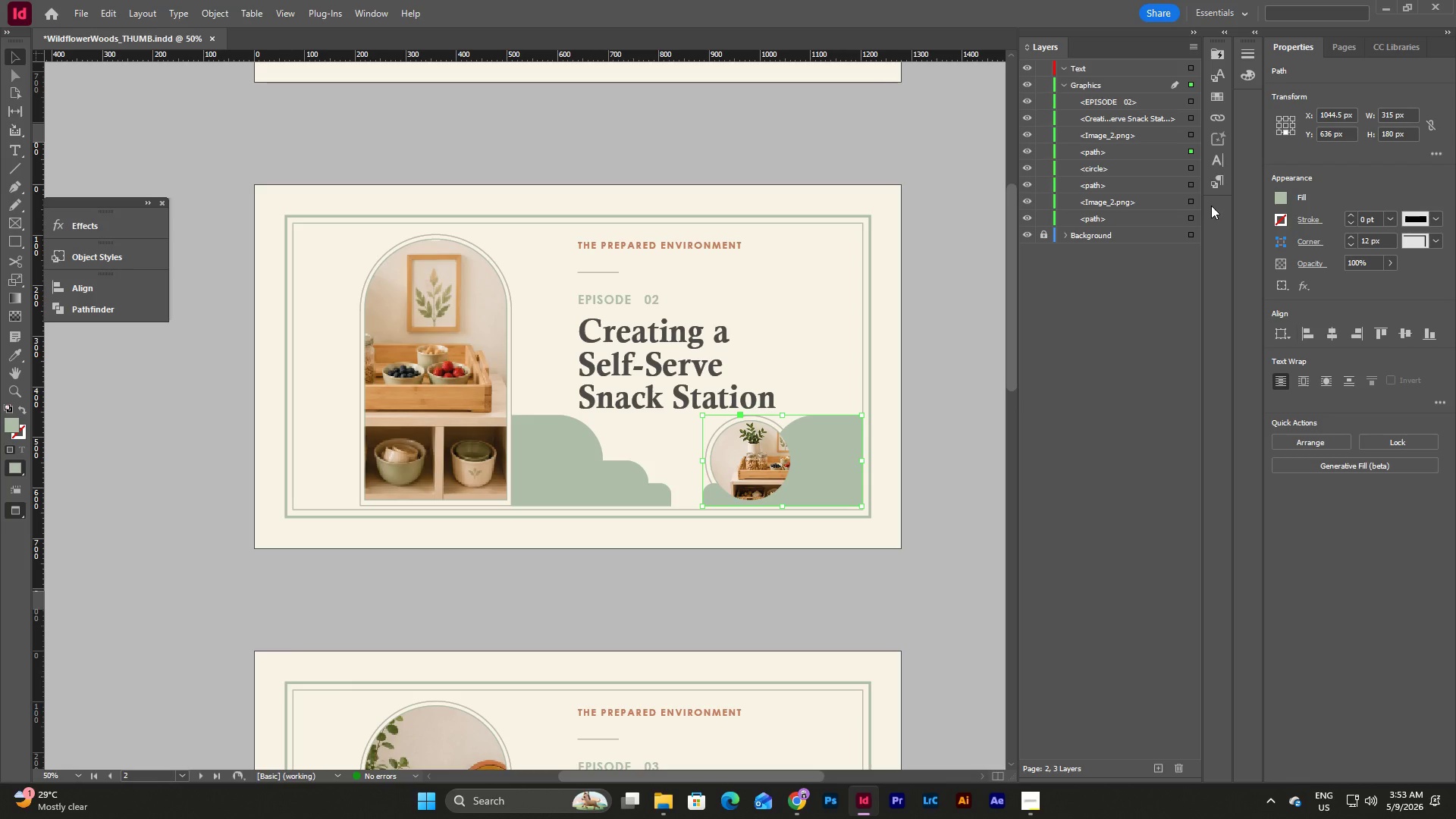 
wait(8.36)
 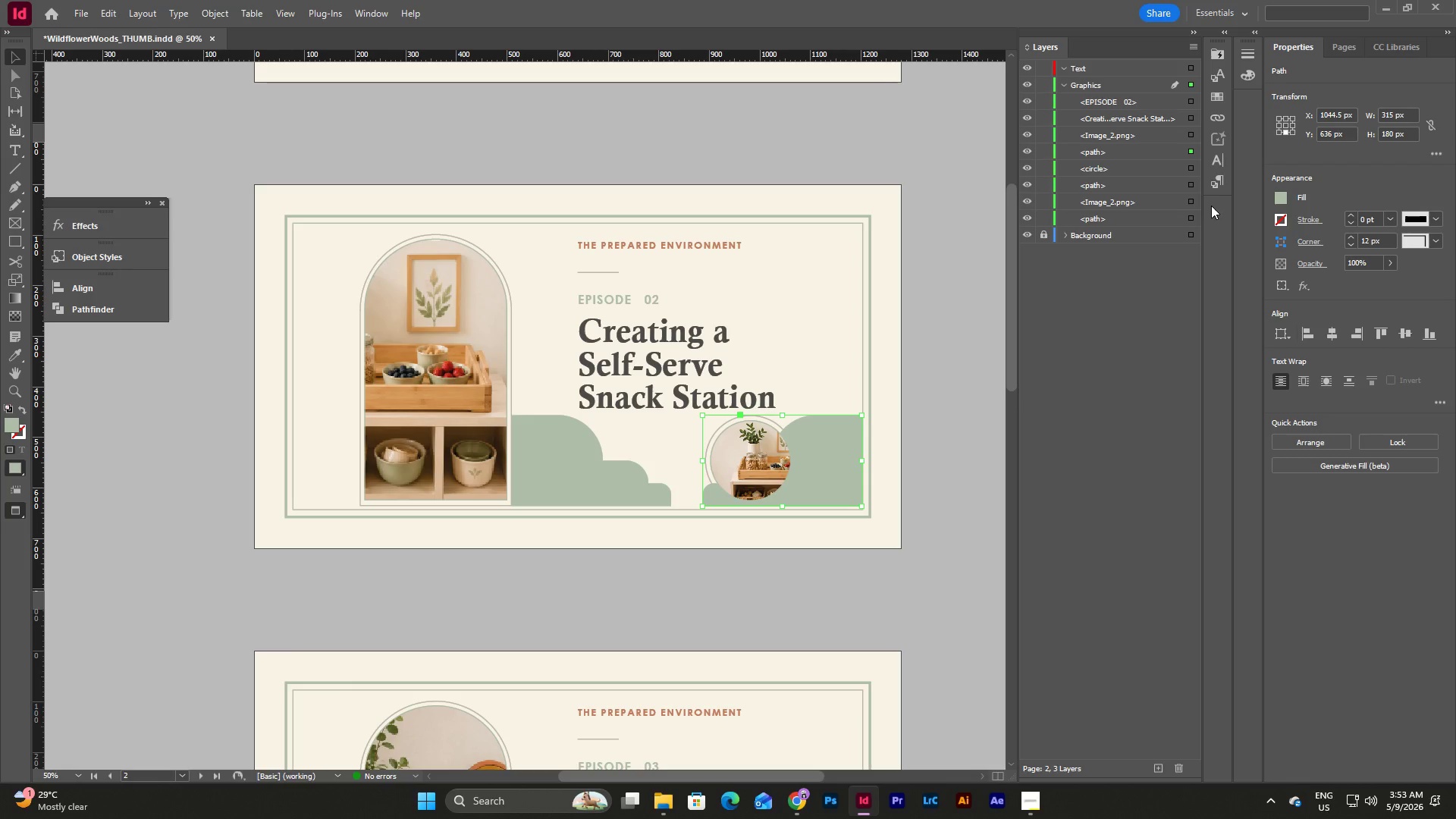 
left_click([1284, 194])
 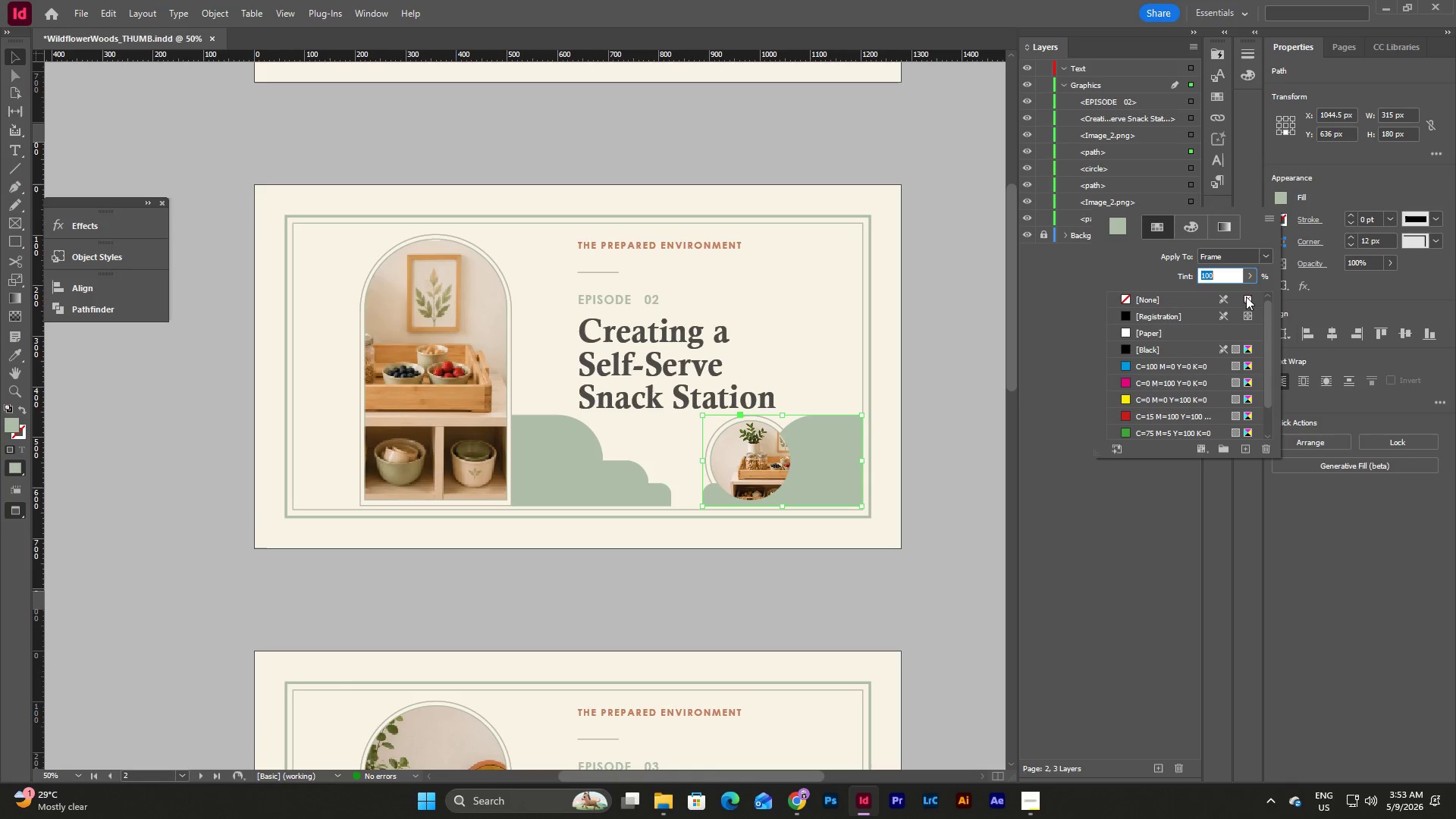 
scroll: coordinate [1204, 374], scroll_direction: down, amount: 3.0
 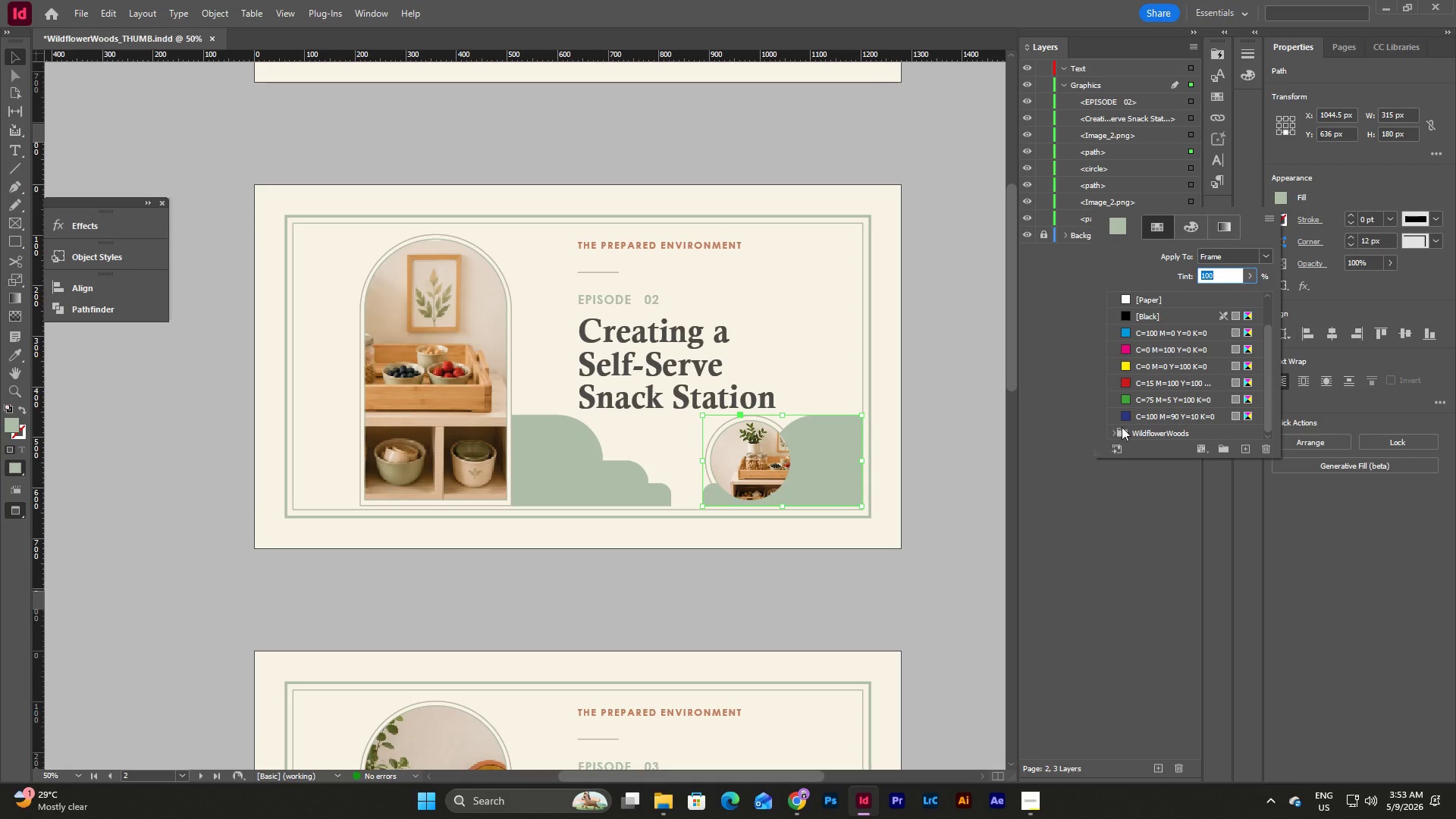 
left_click([1113, 430])
 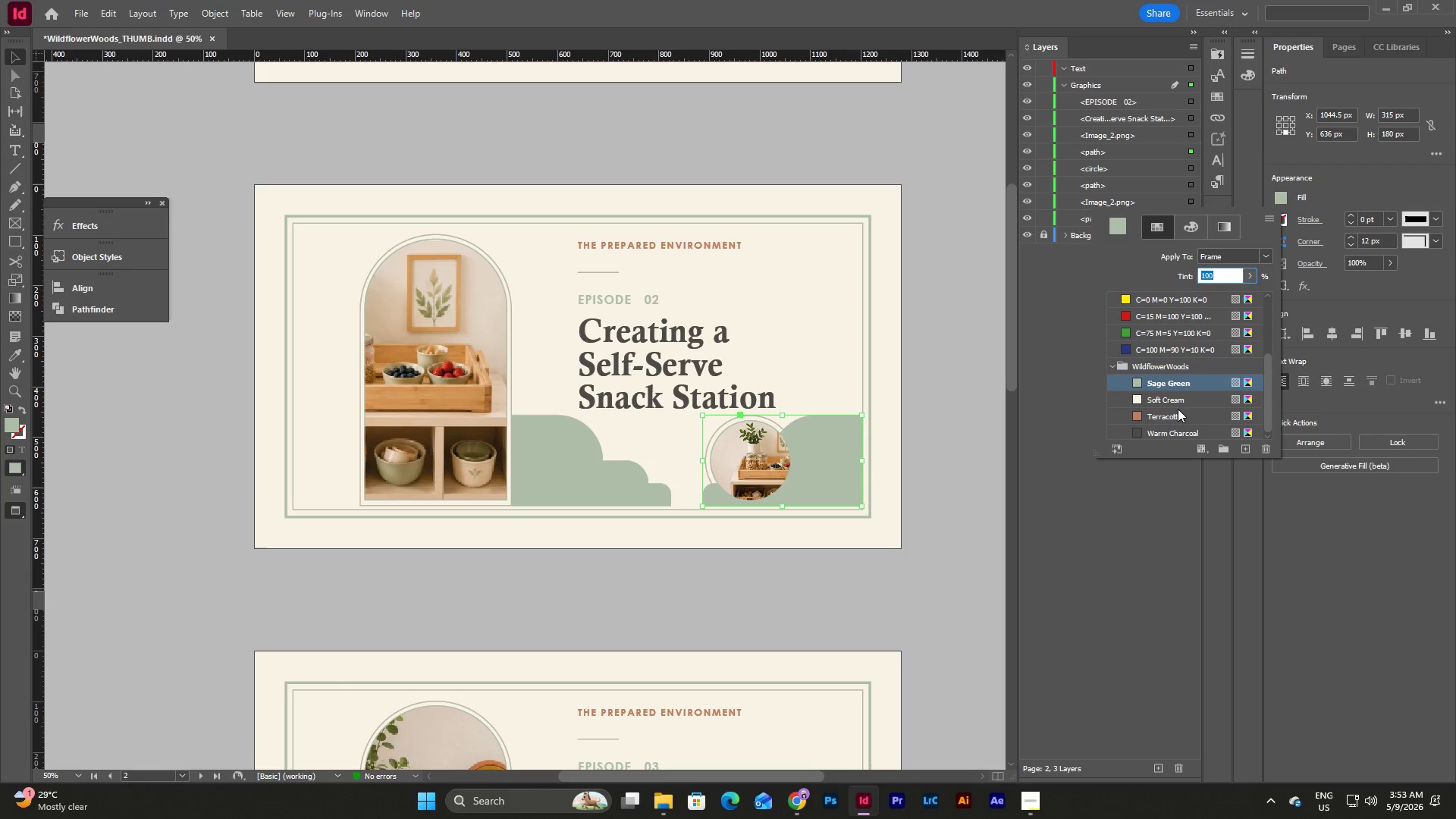 
left_click([1176, 414])
 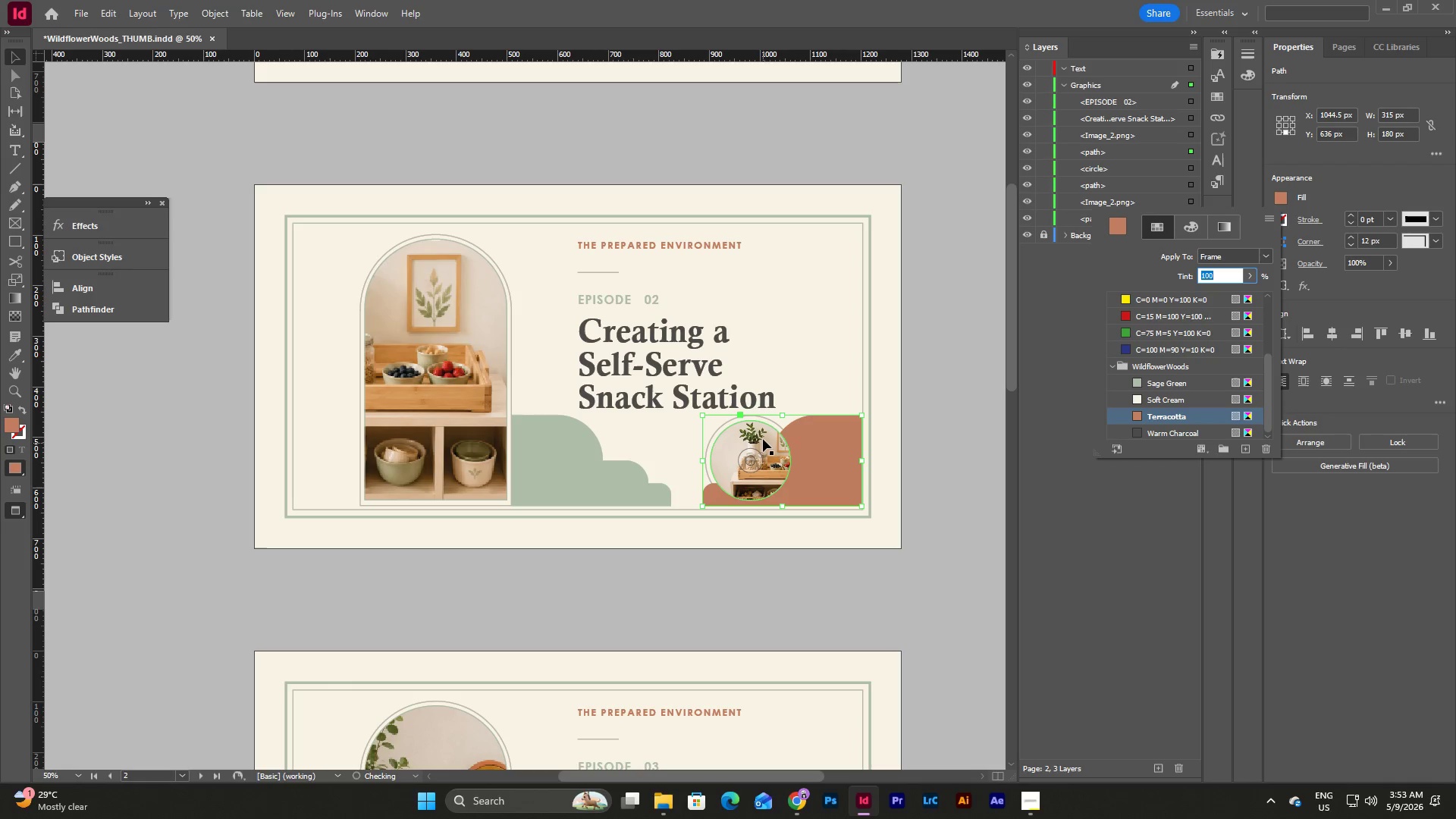 
left_click([763, 439])
 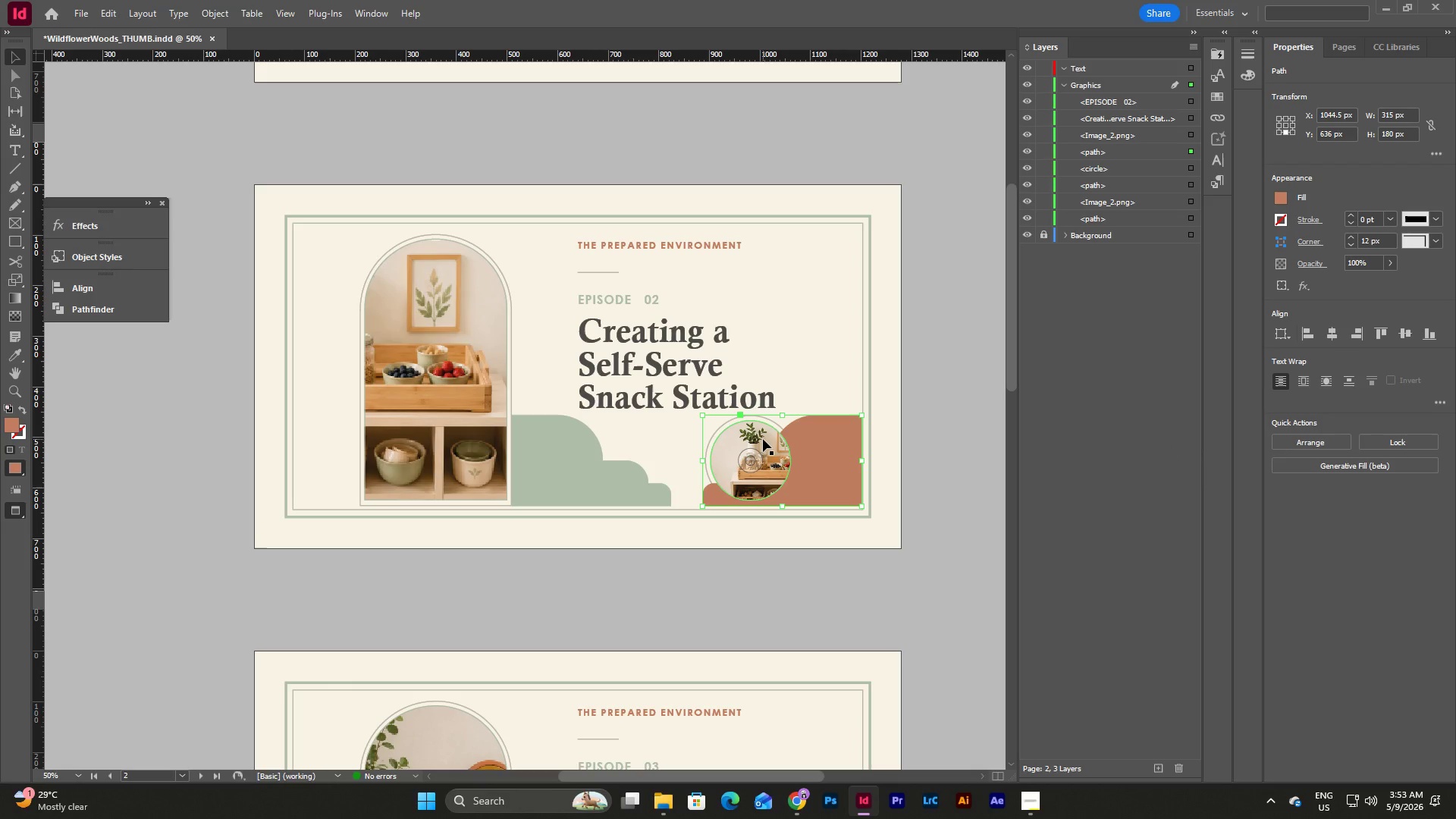 
left_click([763, 439])
 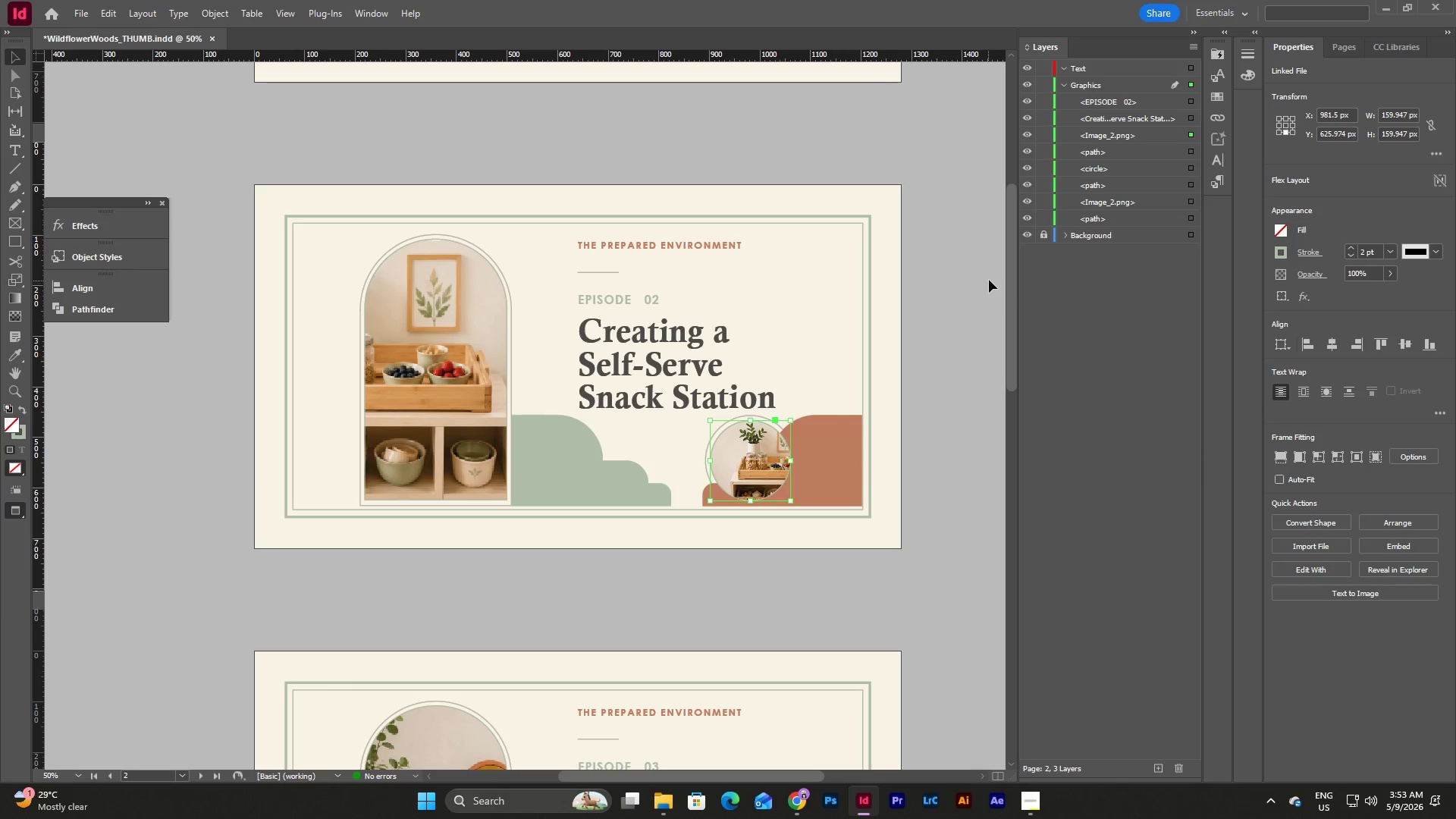 
wait(6.03)
 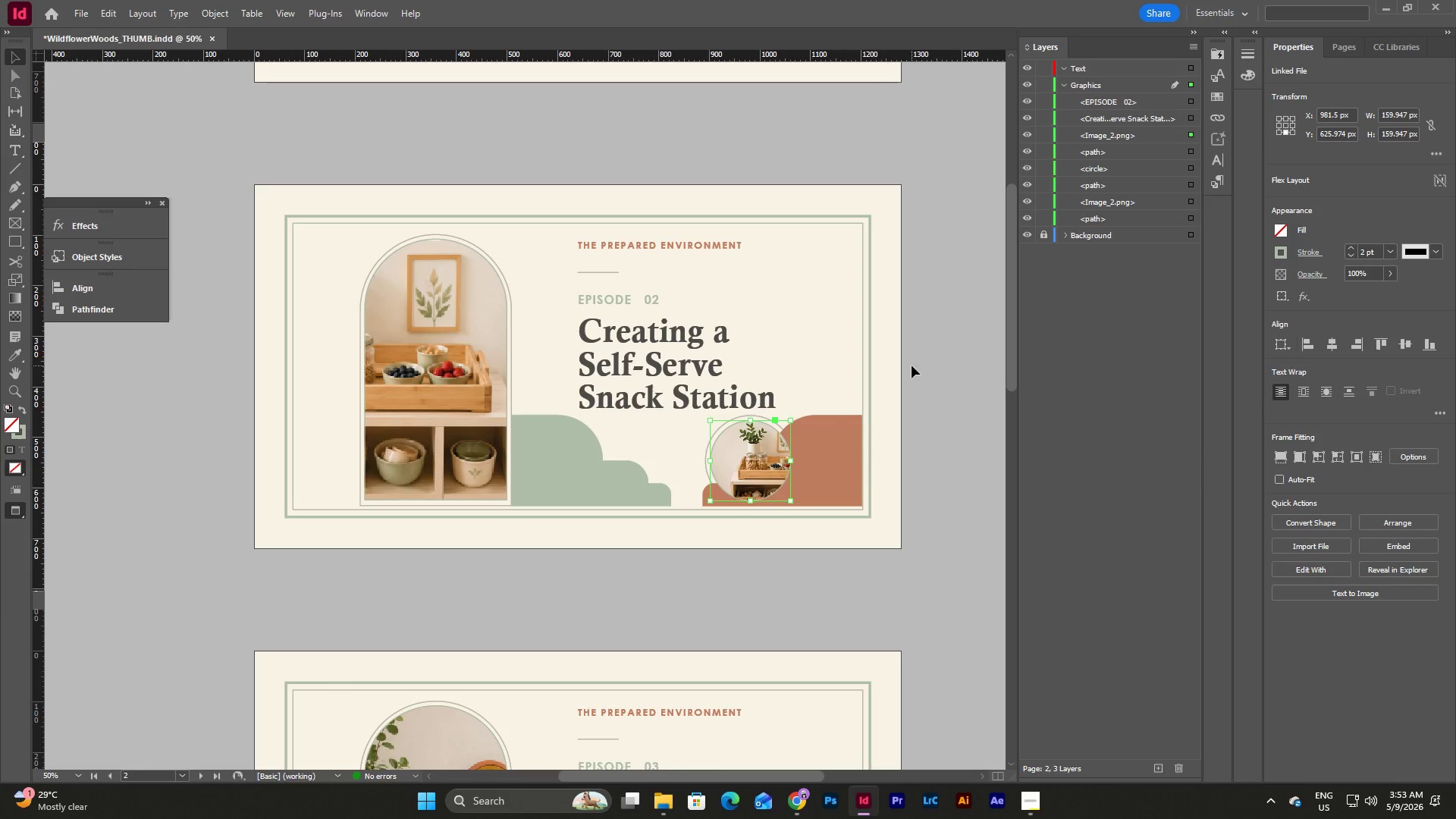 
left_click([1280, 254])
 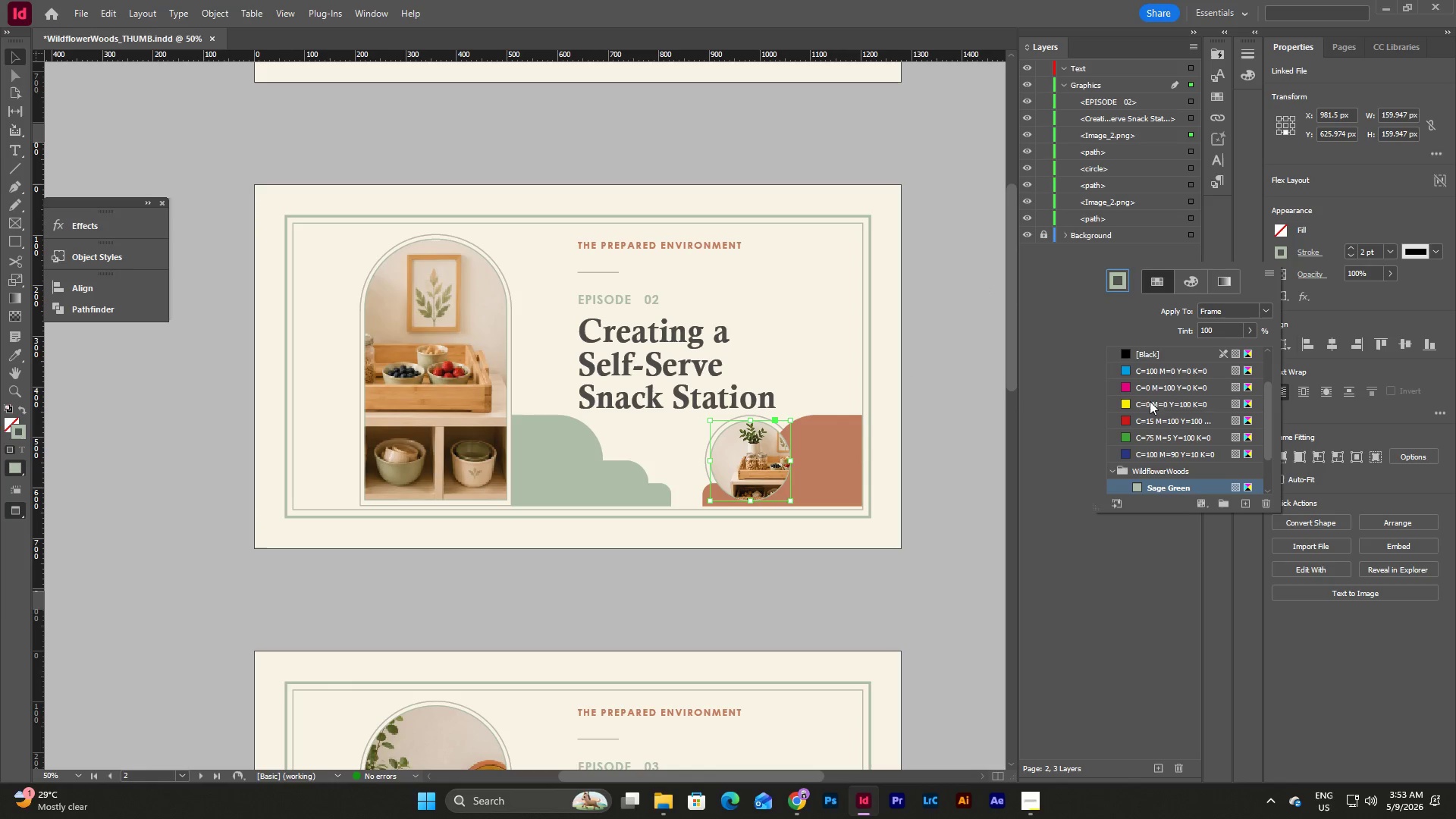 
scroll: coordinate [1141, 417], scroll_direction: down, amount: 4.0
 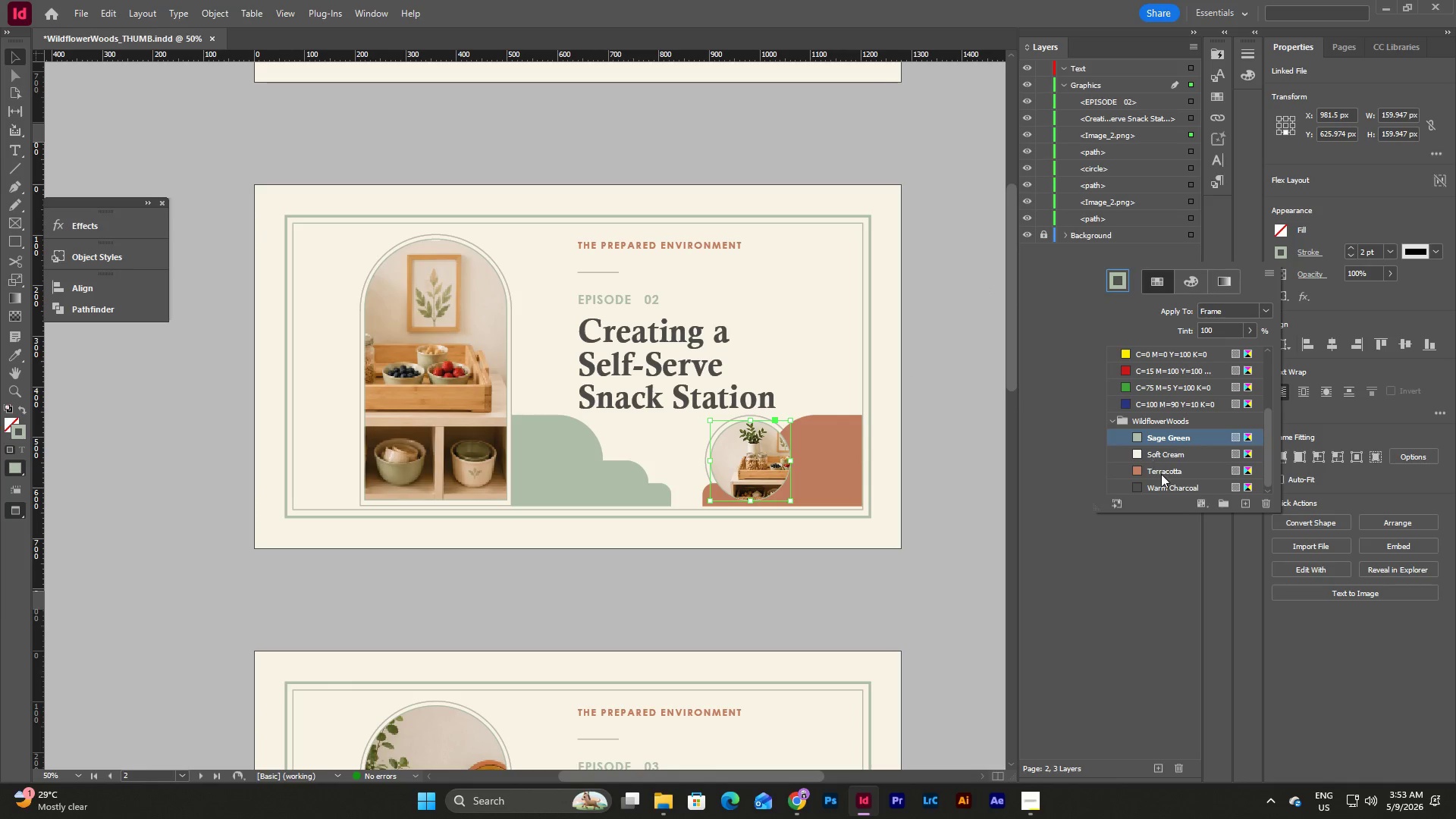 
left_click([1161, 474])
 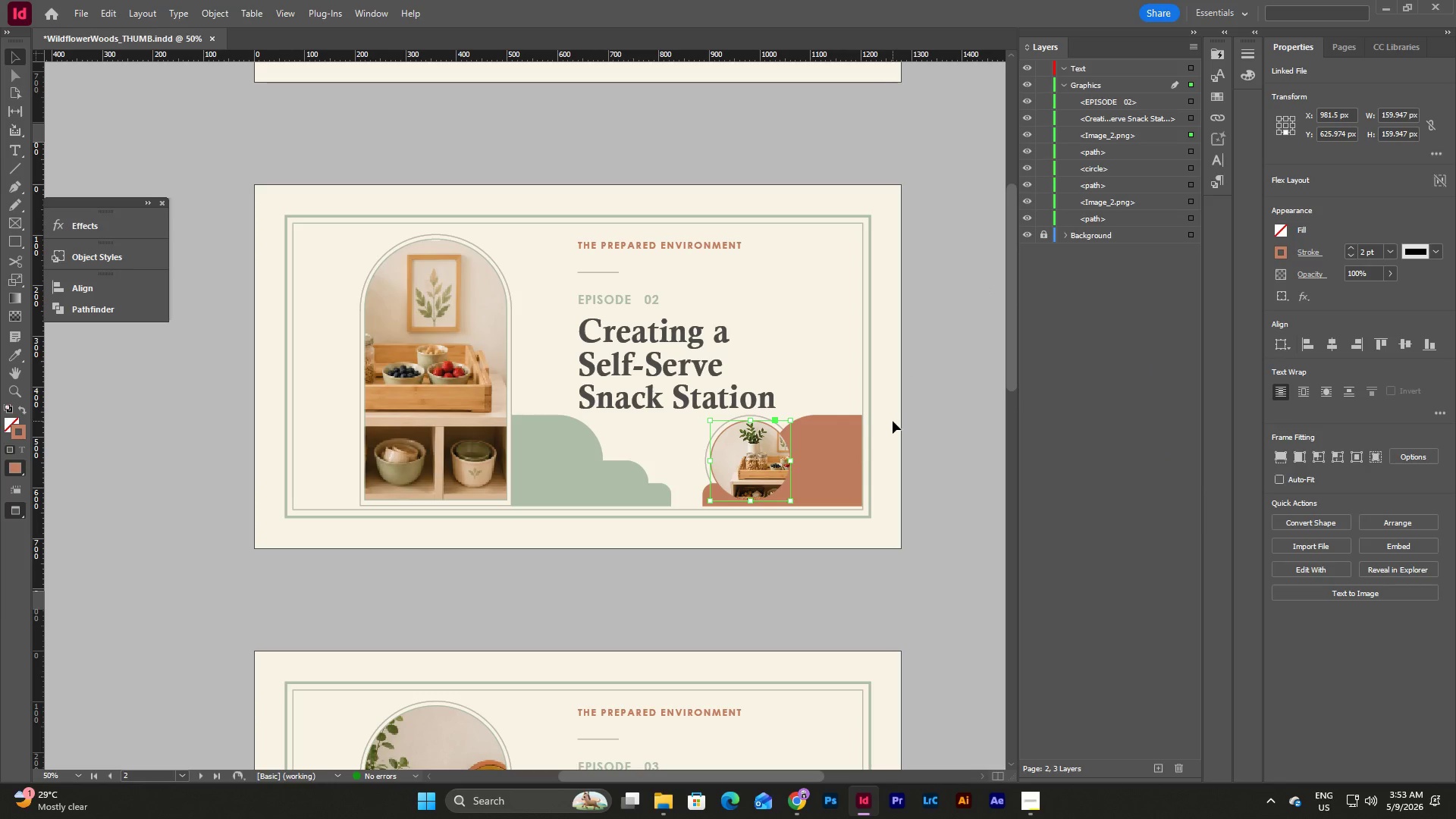 
double_click([893, 421])
 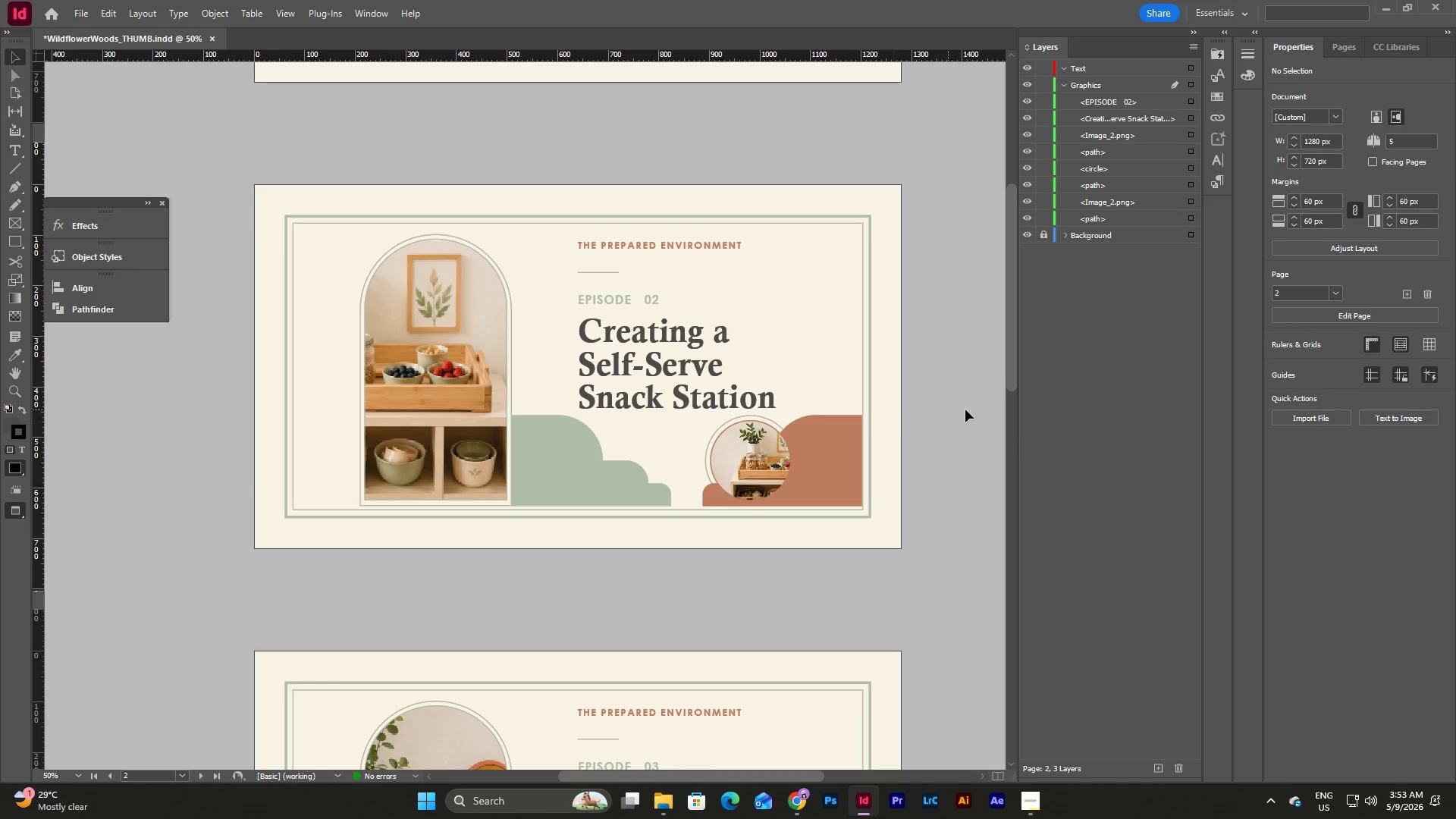 
scroll: coordinate [968, 408], scroll_direction: up, amount: 7.0
 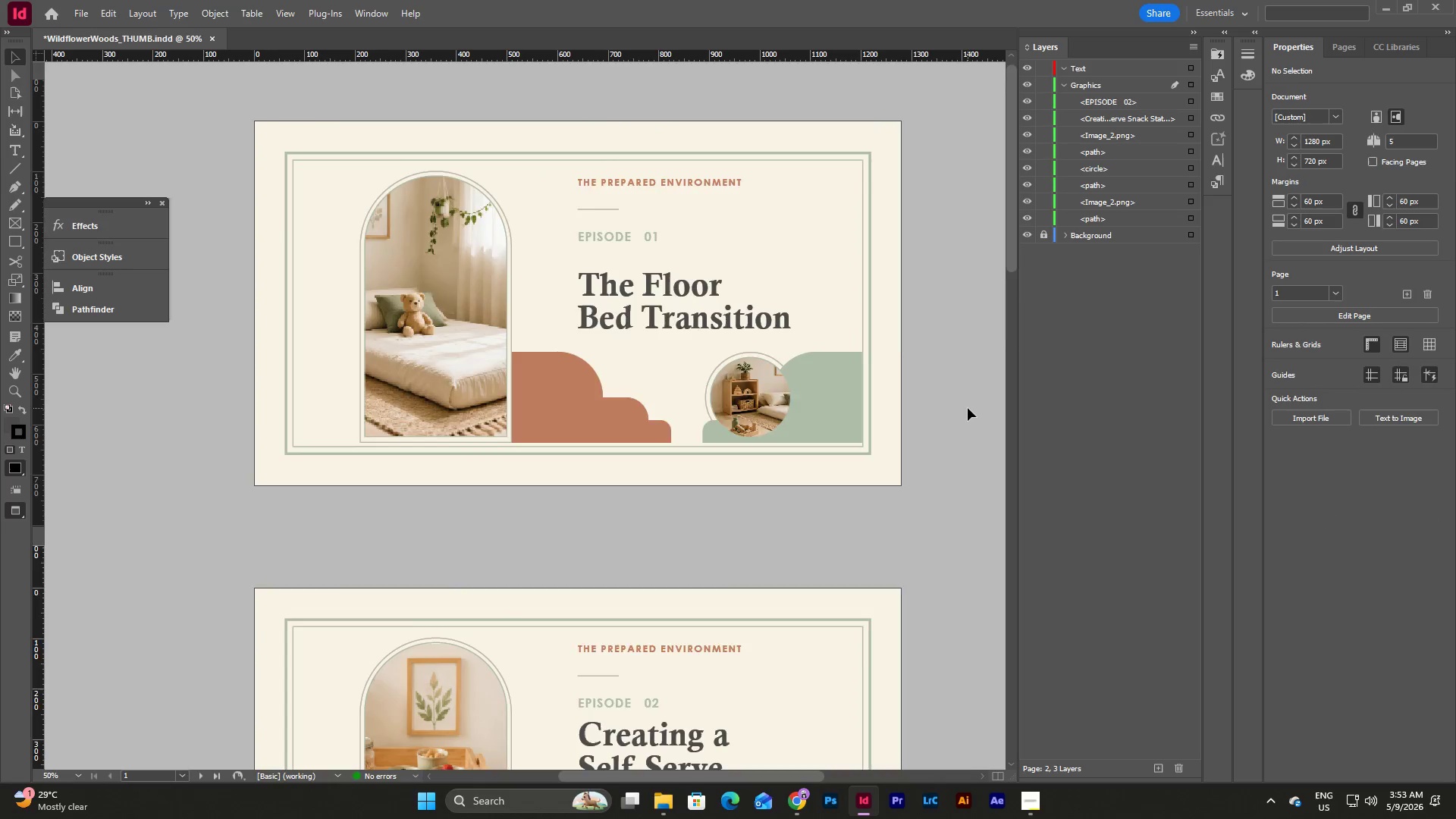 
scroll: coordinate [968, 408], scroll_direction: down, amount: 4.0
 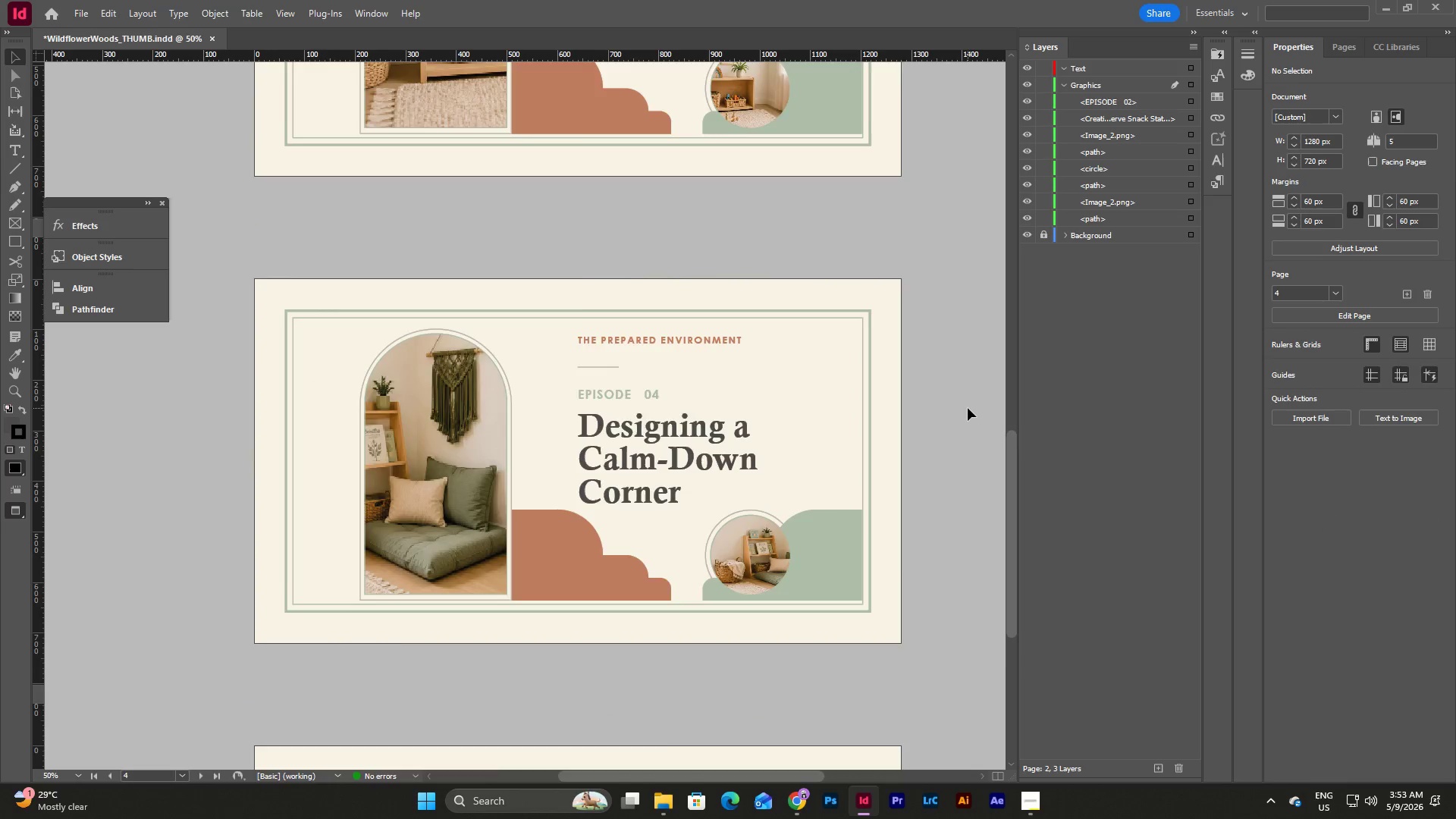 
left_click([601, 391])
 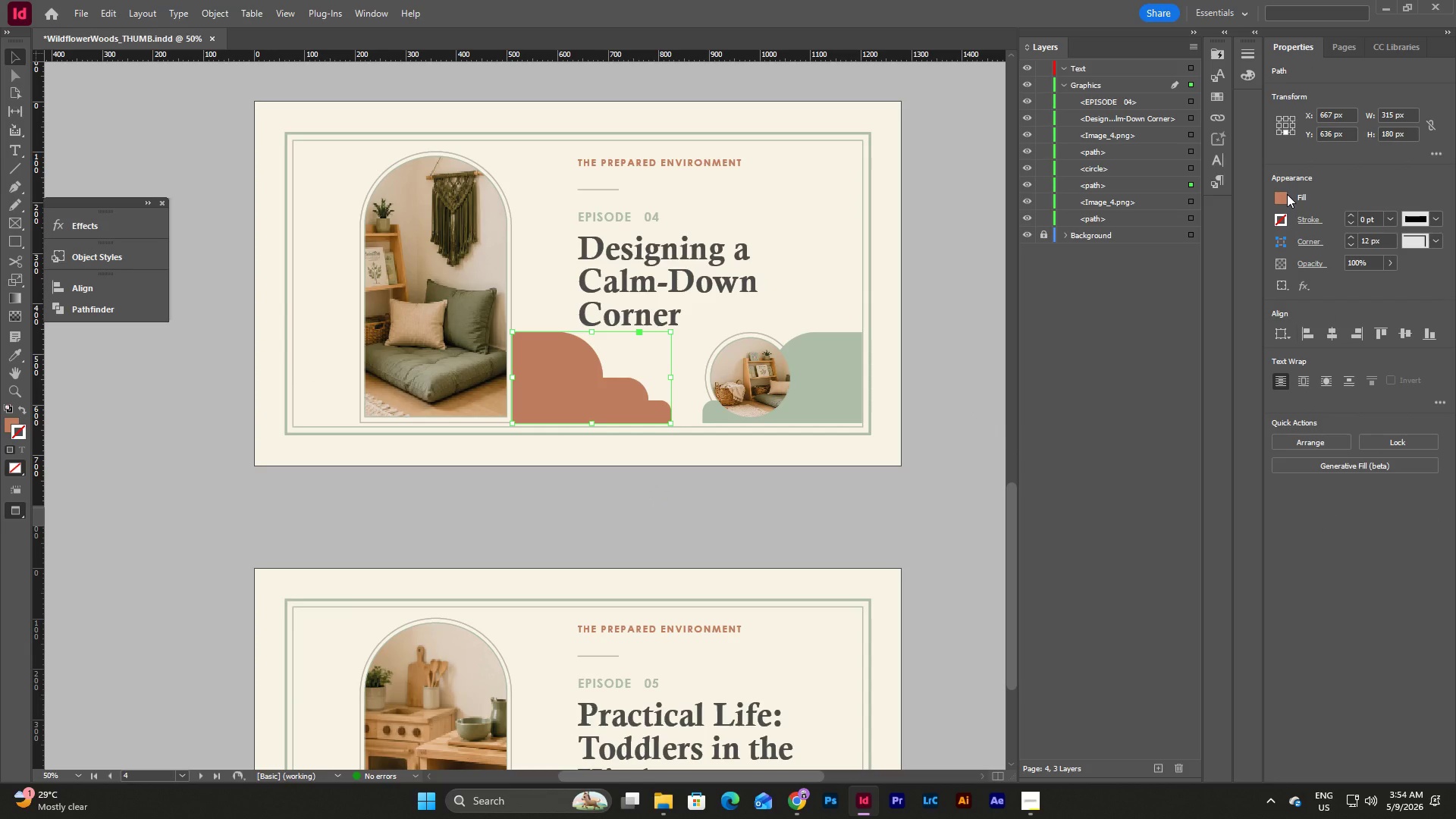 
left_click([1280, 203])
 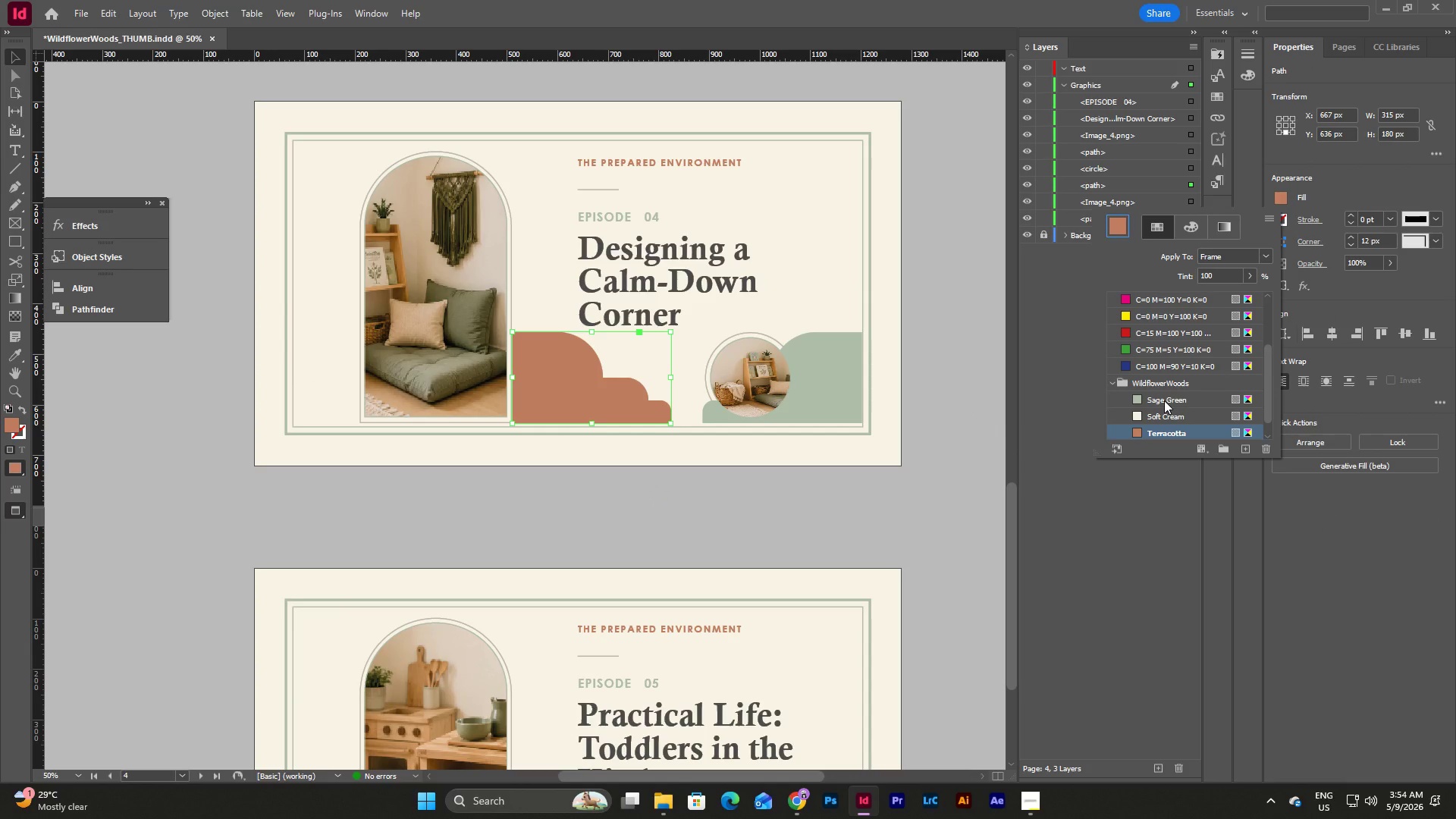 
left_click([1164, 400])
 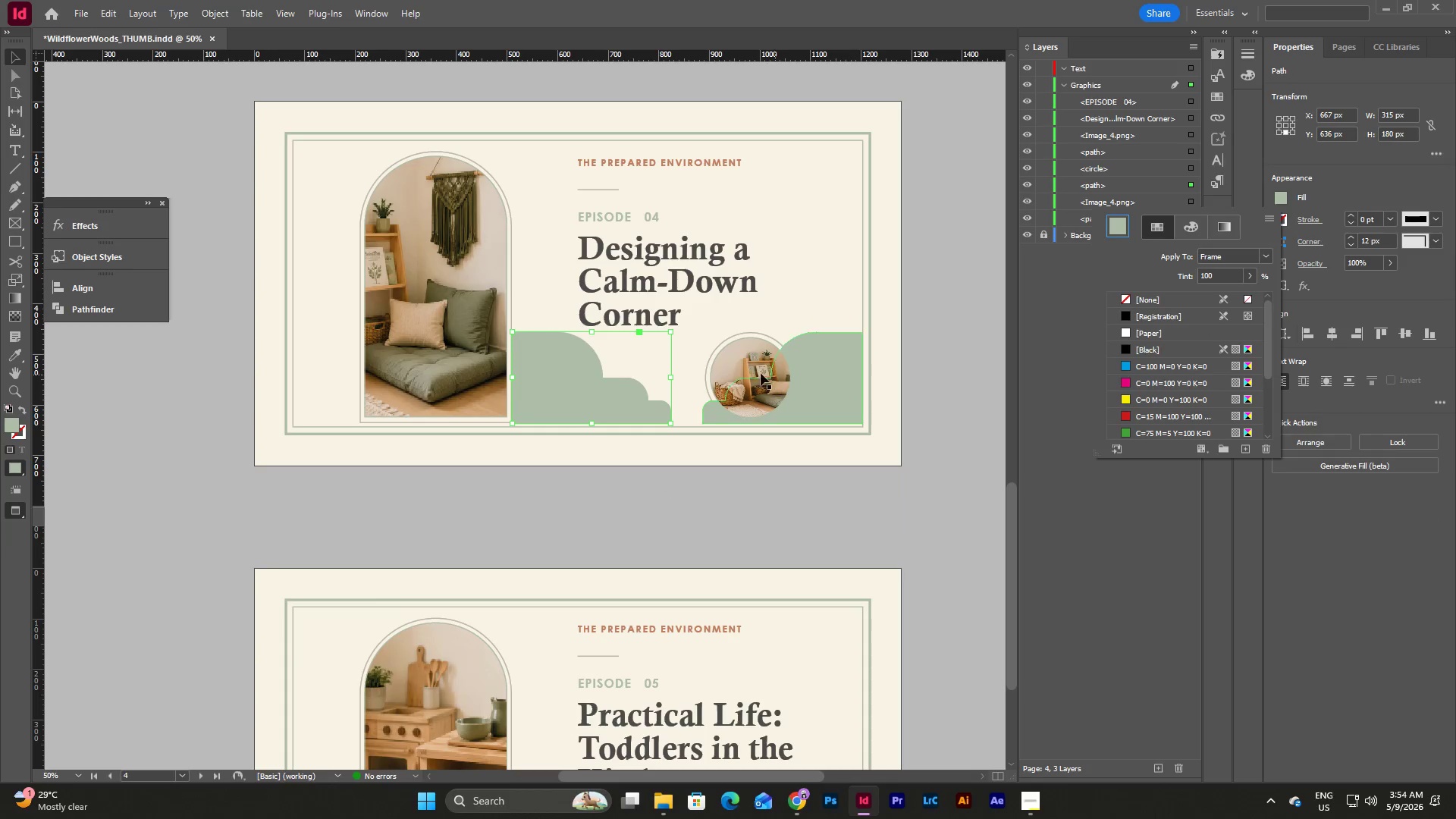 
left_click([756, 372])
 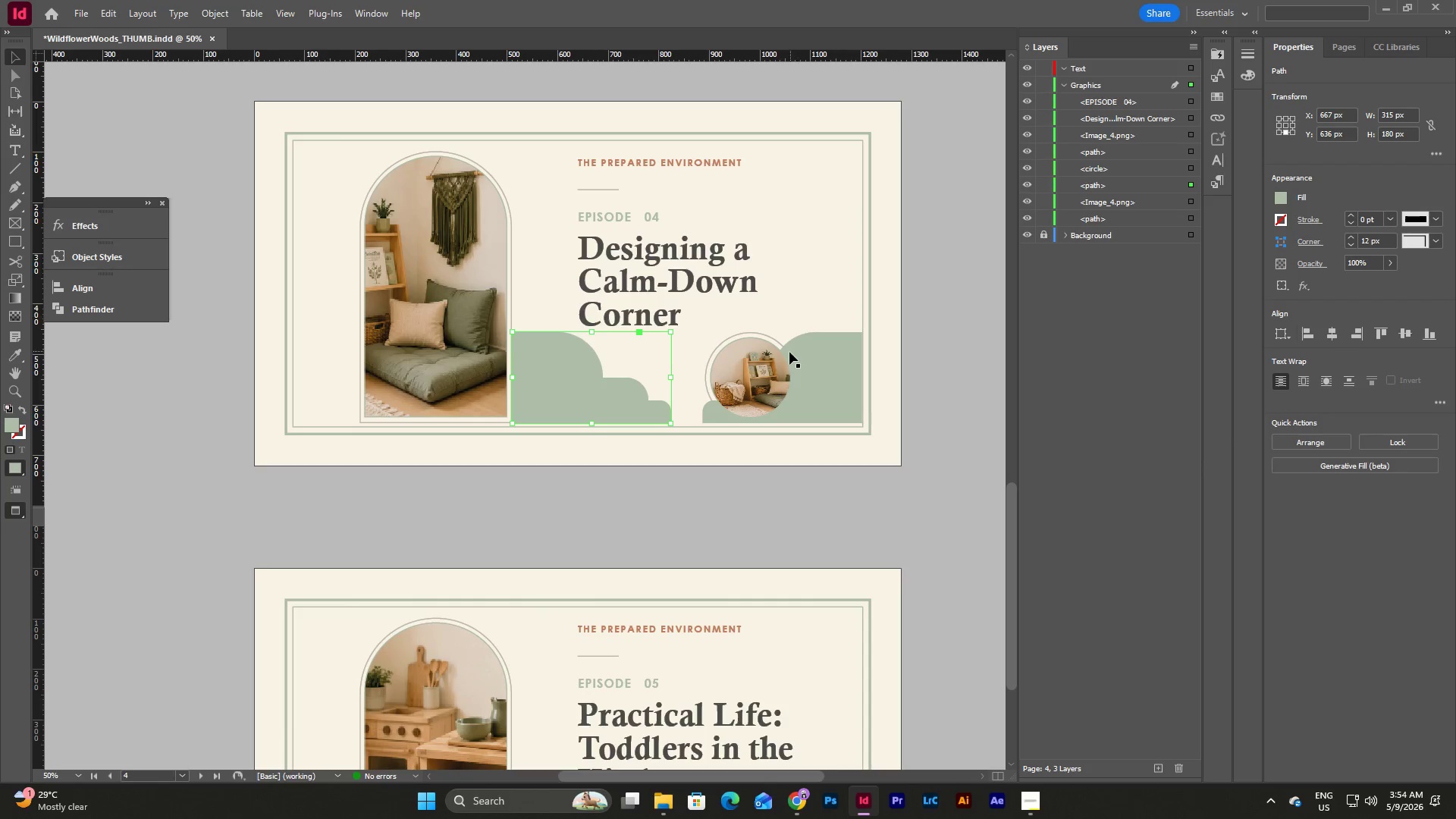 
left_click([769, 353])
 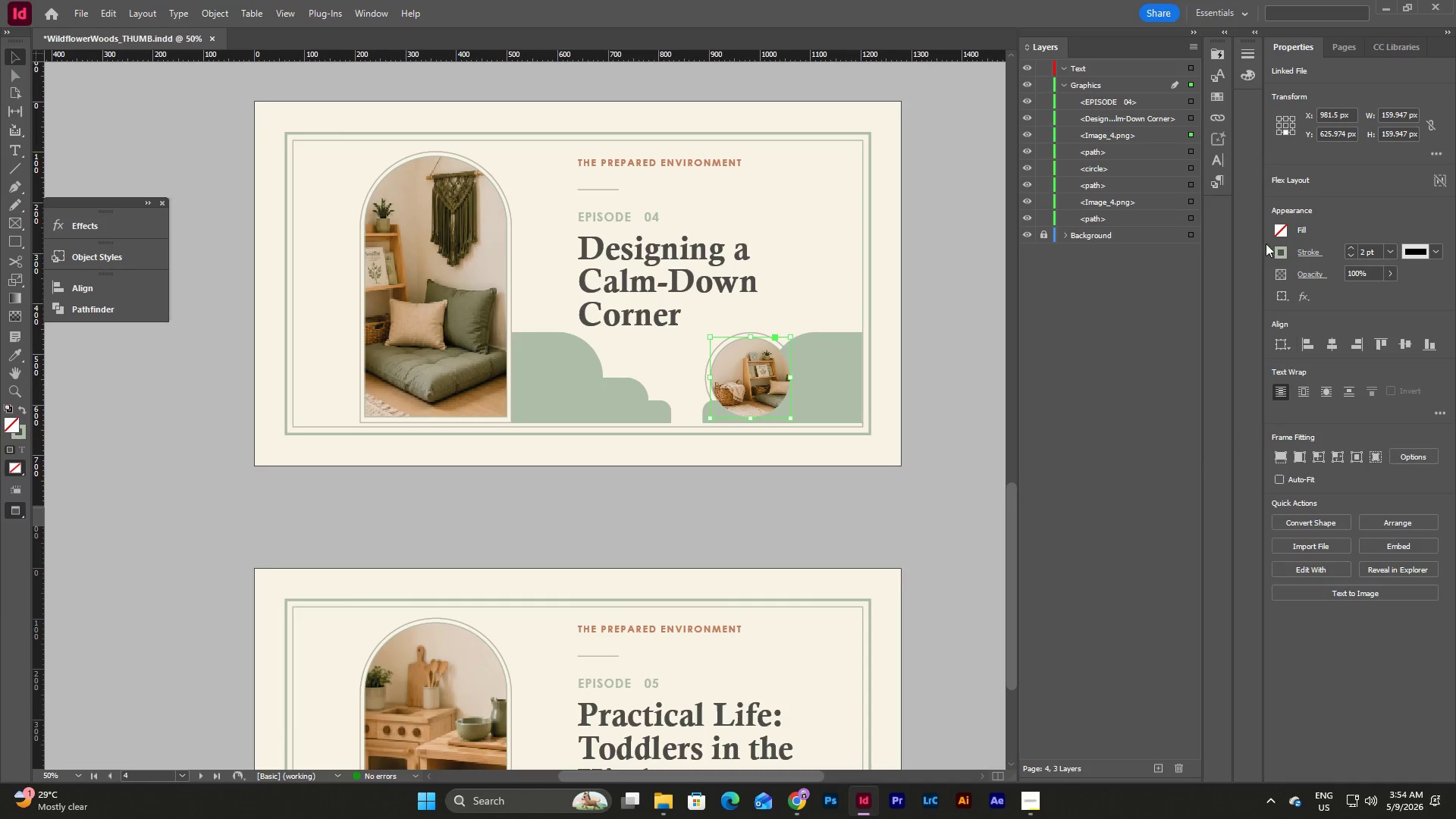 
left_click([1279, 252])
 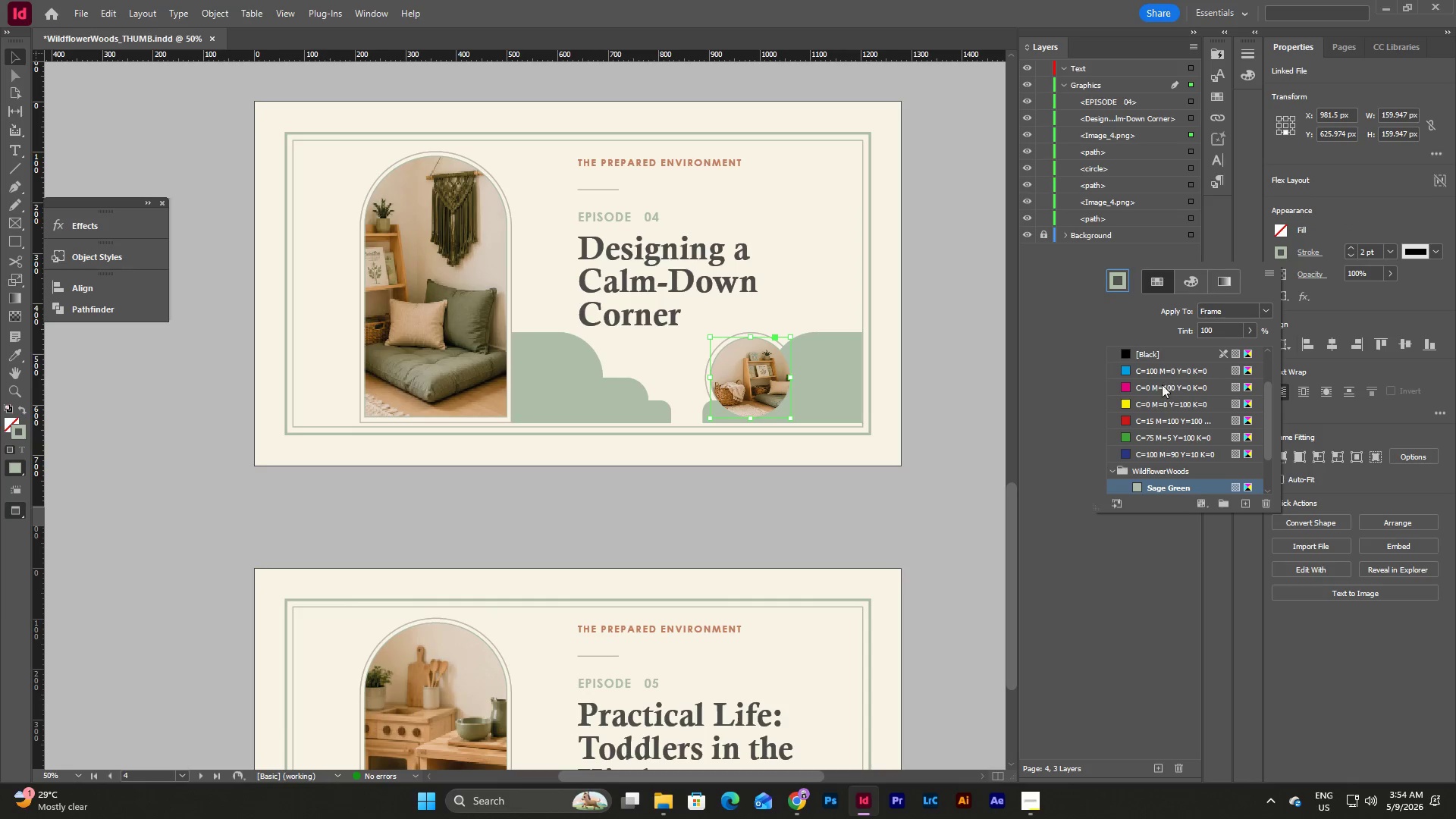 
scroll: coordinate [1160, 400], scroll_direction: down, amount: 3.0
 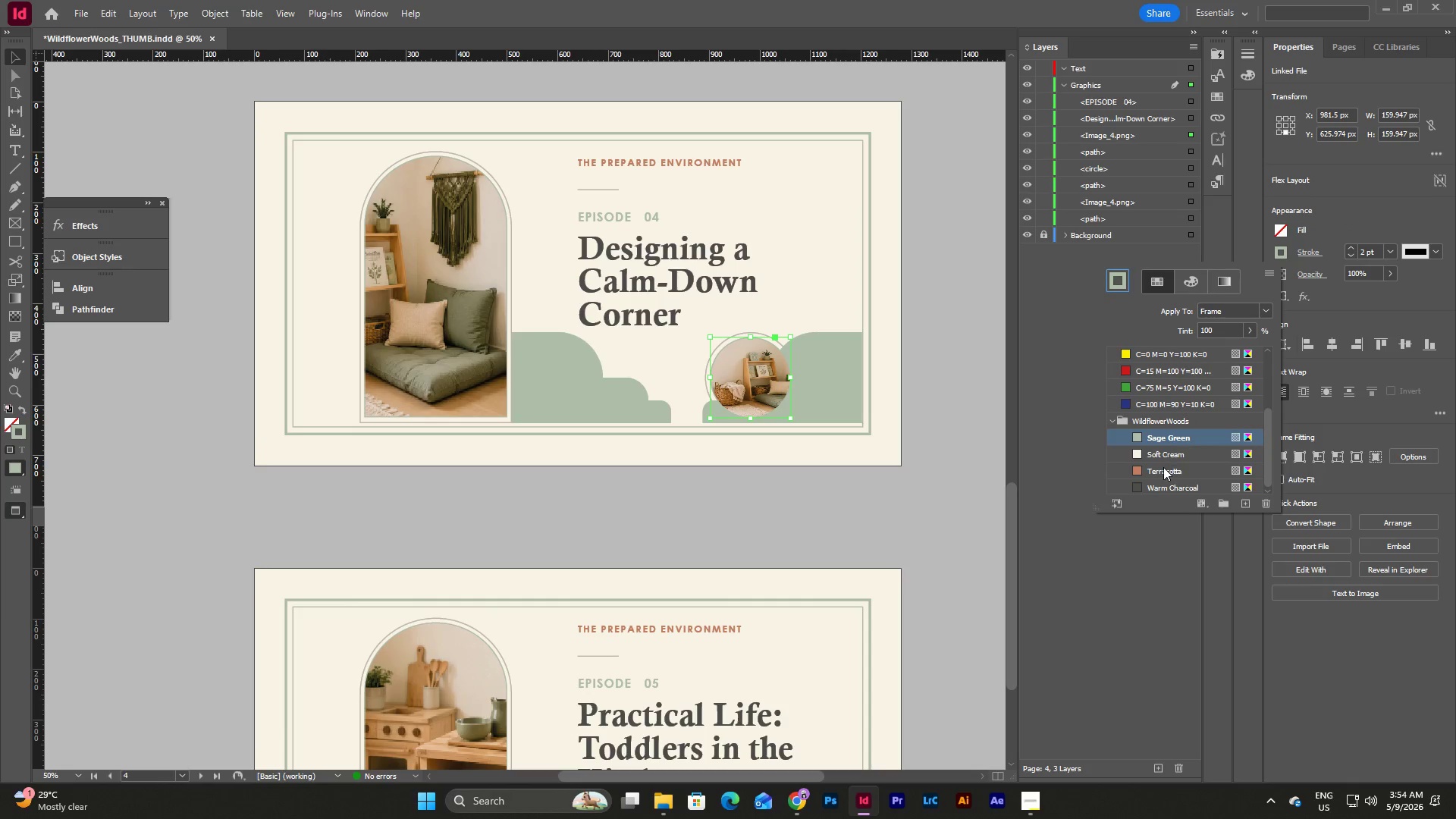 
left_click([1163, 467])
 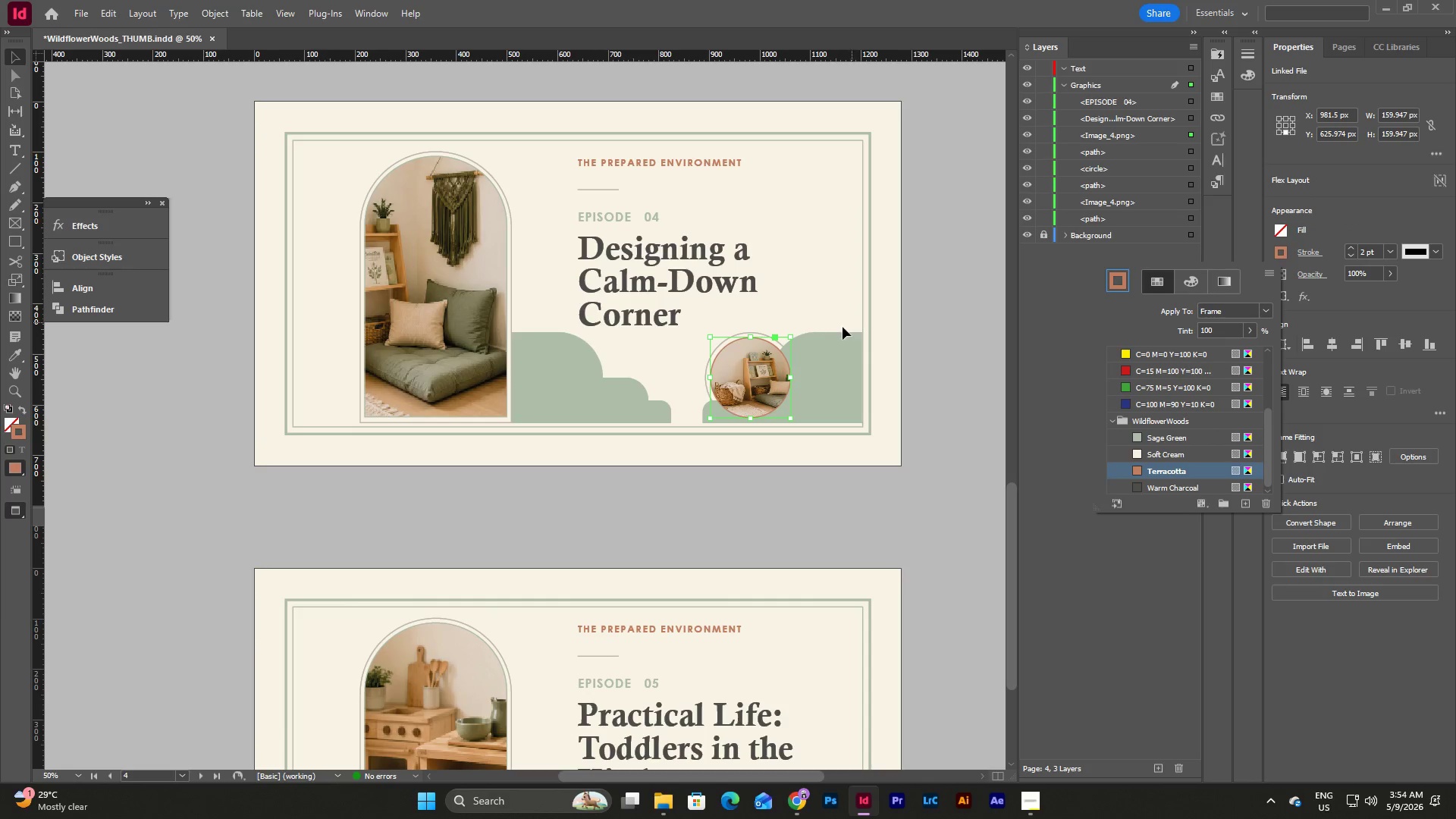 
left_click([831, 351])
 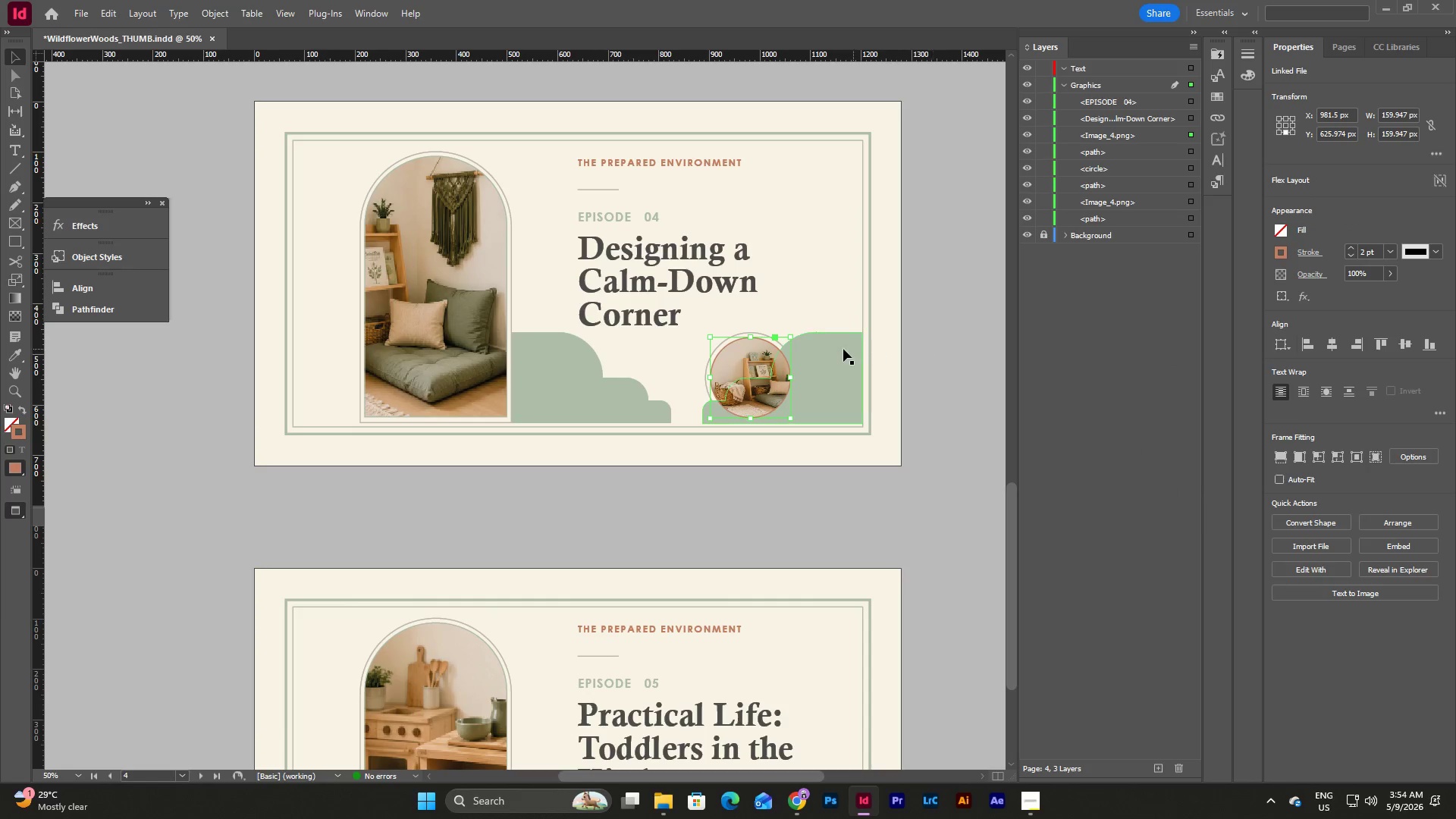 
left_click([843, 349])
 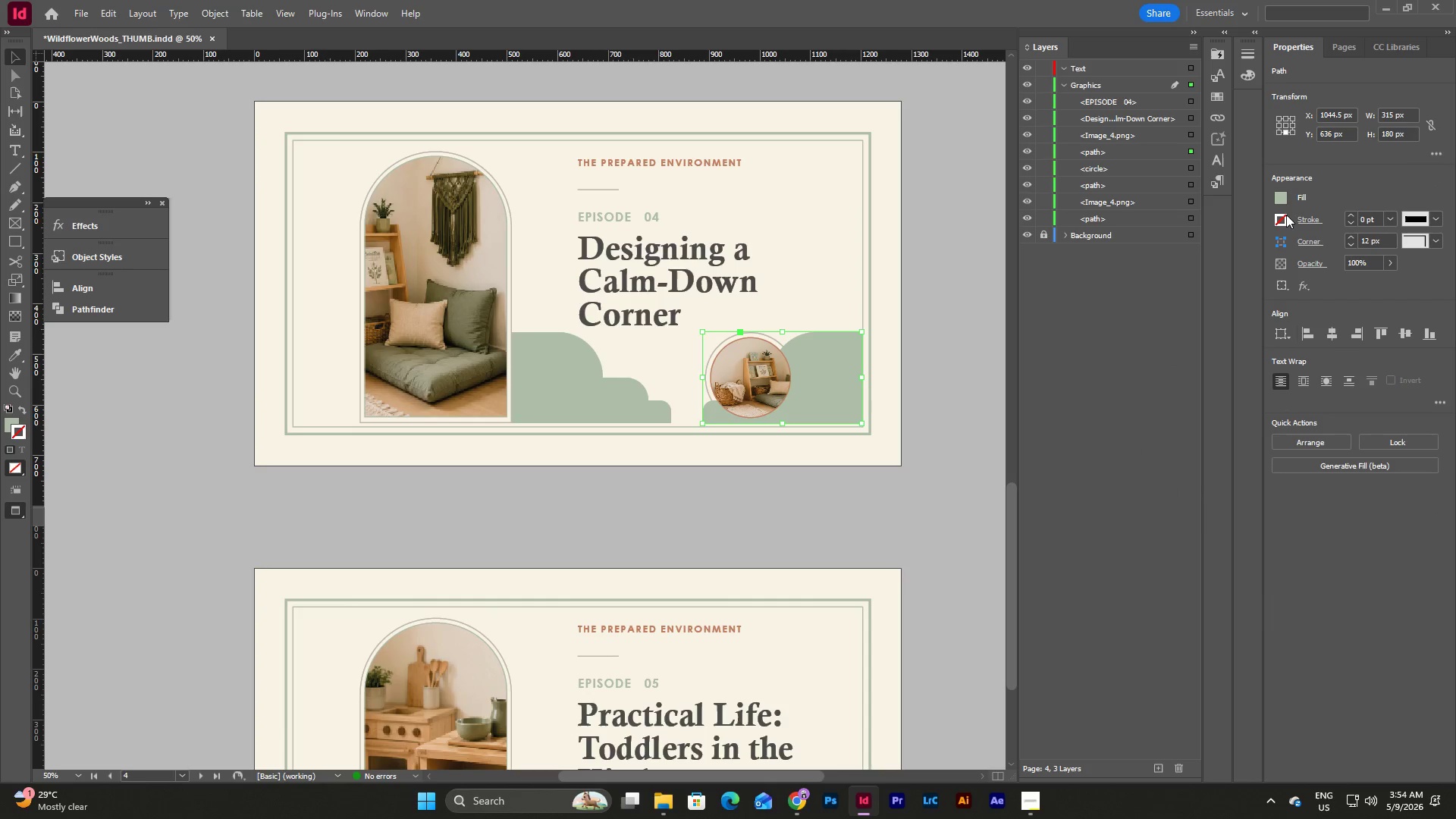 
left_click([1282, 197])
 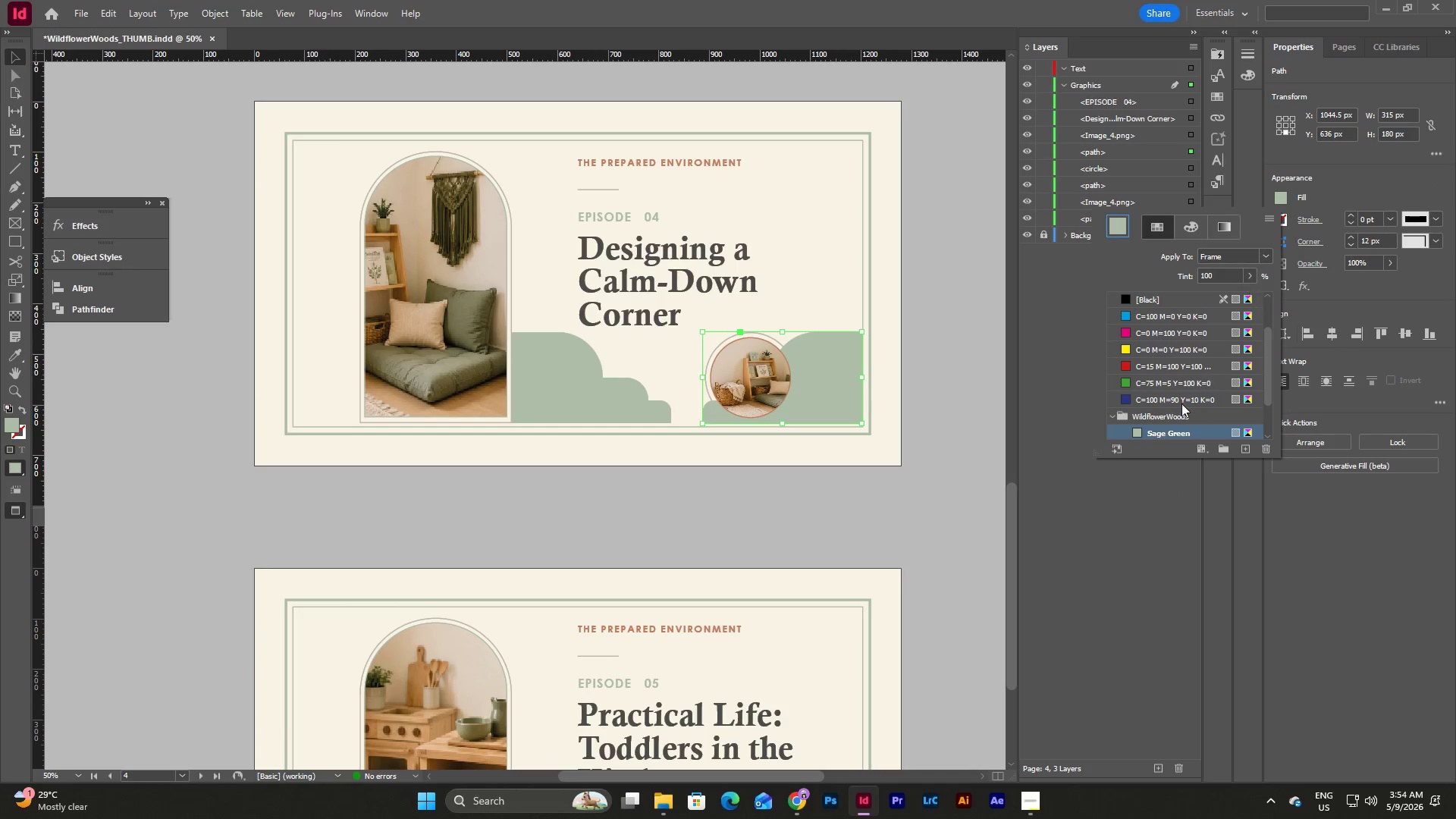 
scroll: coordinate [1178, 410], scroll_direction: down, amount: 5.0
 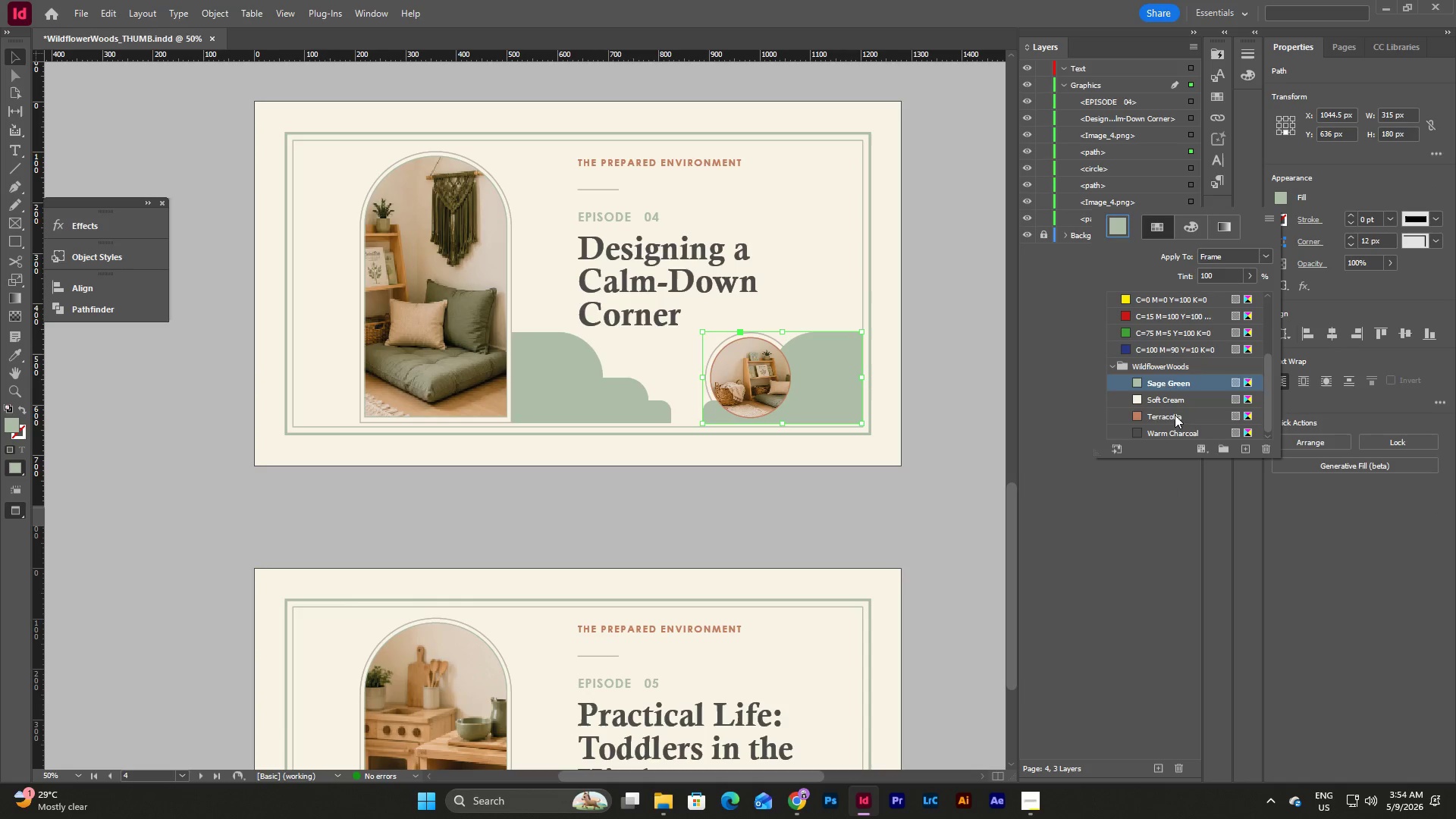 
left_click([1175, 415])
 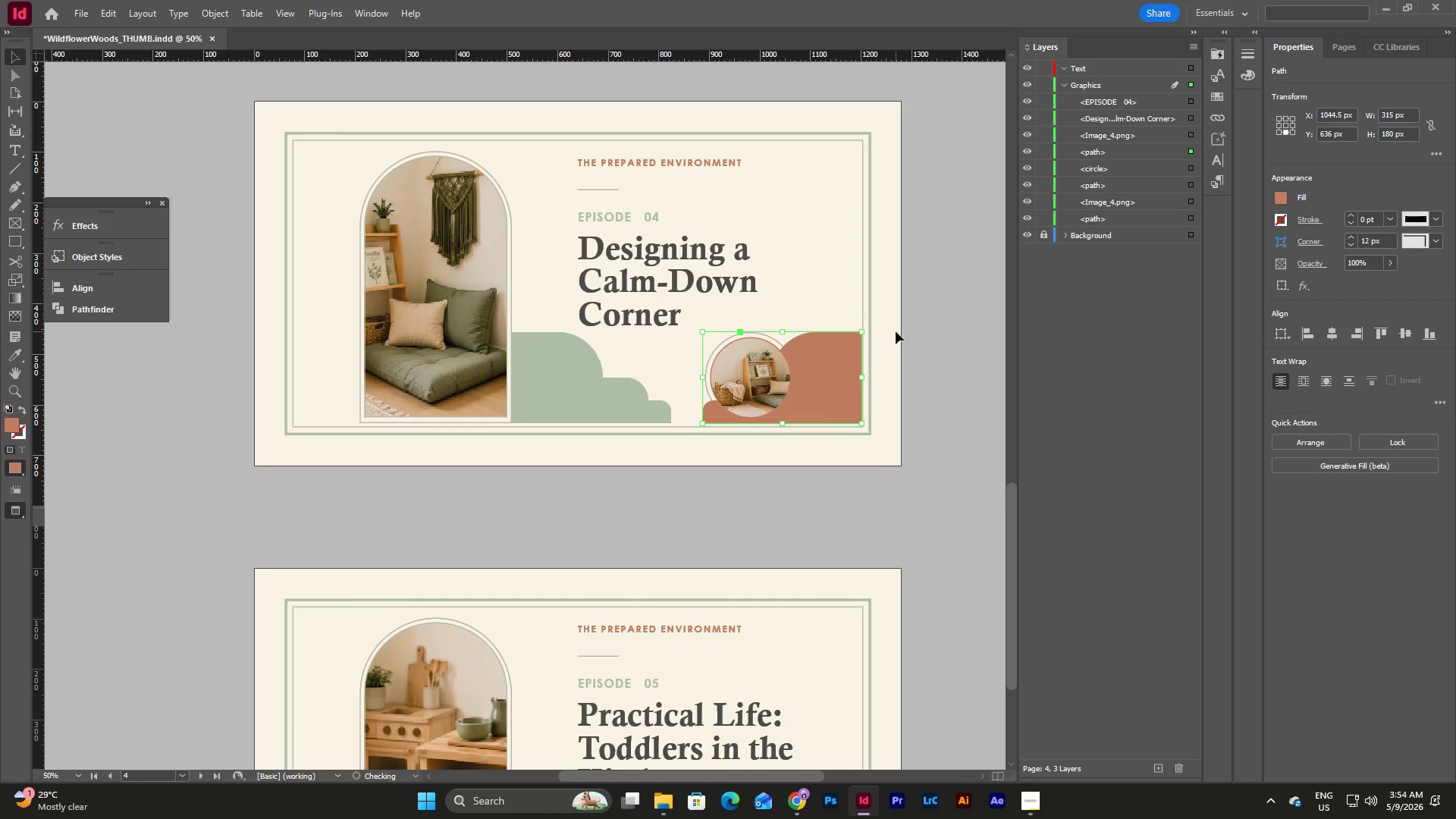 
double_click([896, 331])
 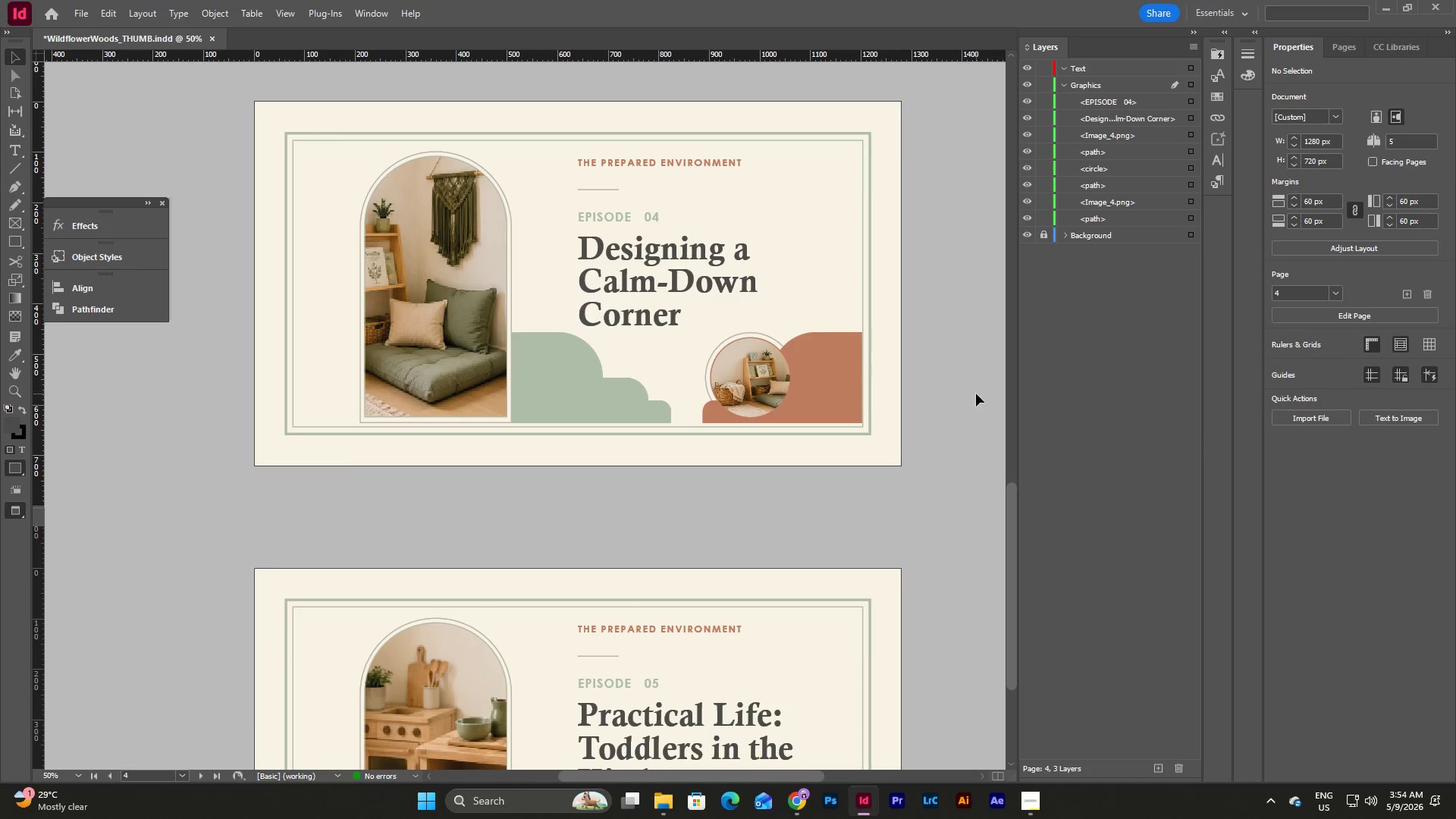 
scroll: coordinate [976, 394], scroll_direction: up, amount: 26.0
 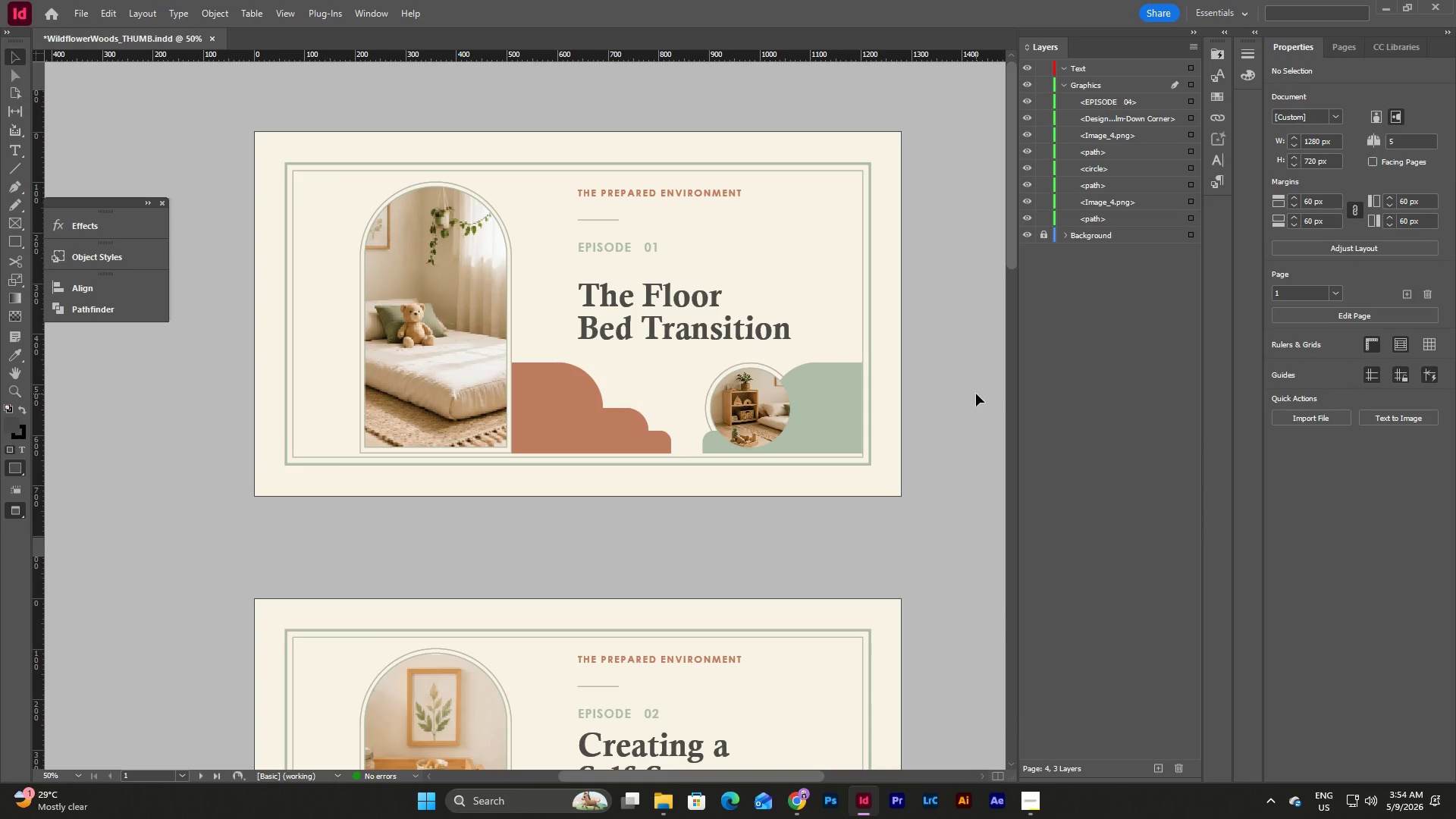 
scroll: coordinate [976, 394], scroll_direction: down, amount: 15.0
 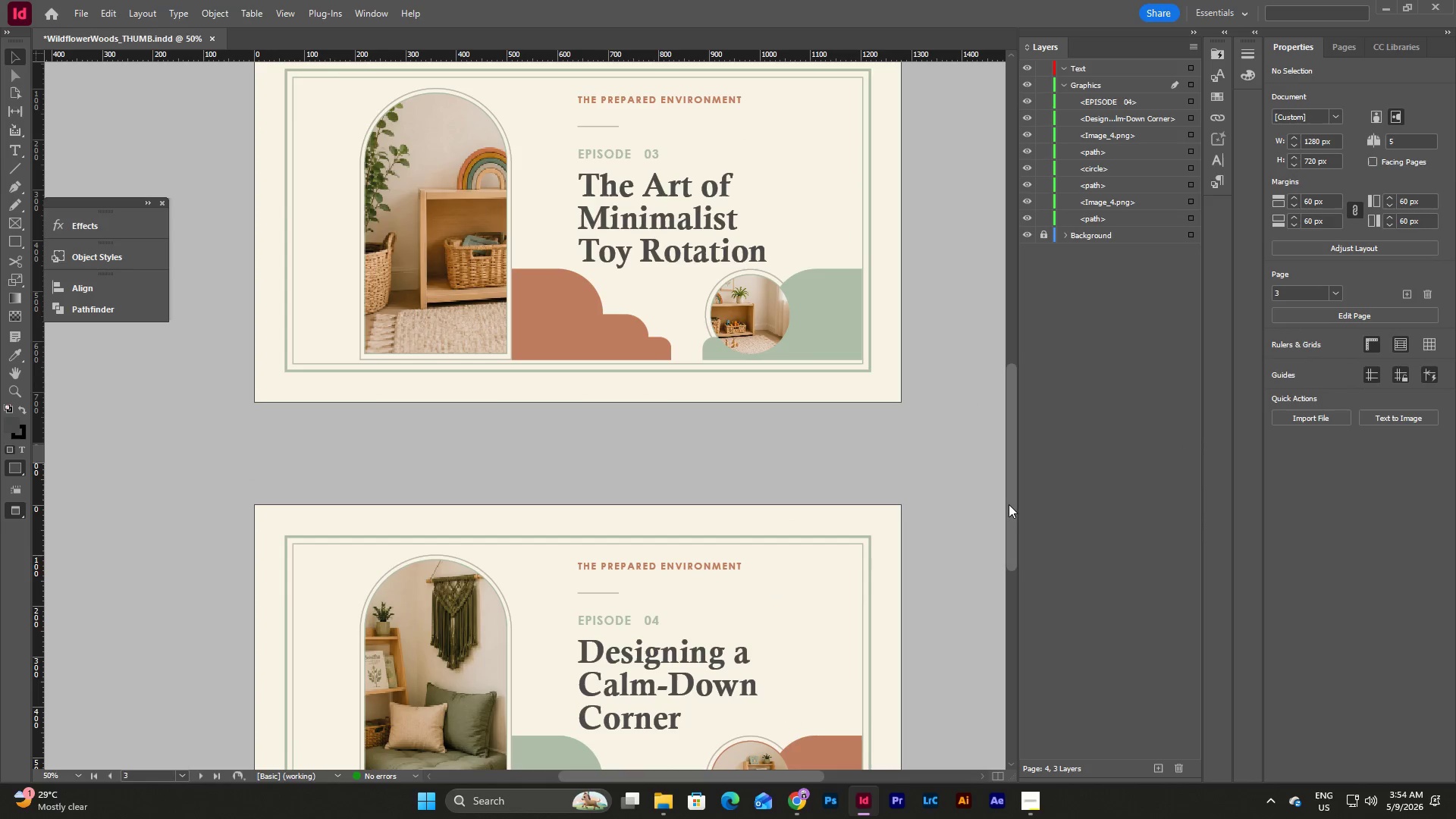 
left_click_drag(start_coordinate=[1010, 504], to_coordinate=[1006, 140])
 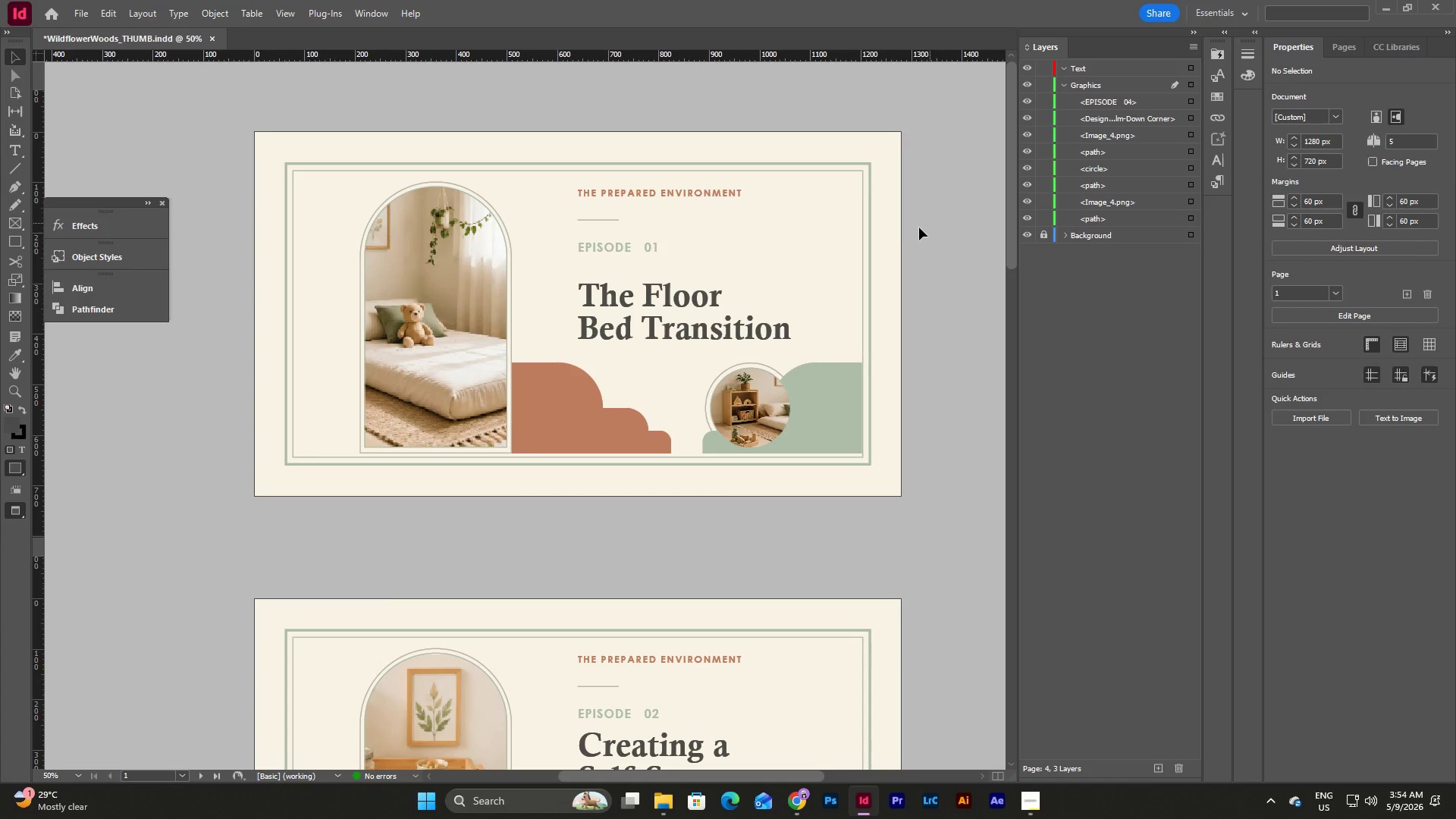 
left_click([906, 230])
 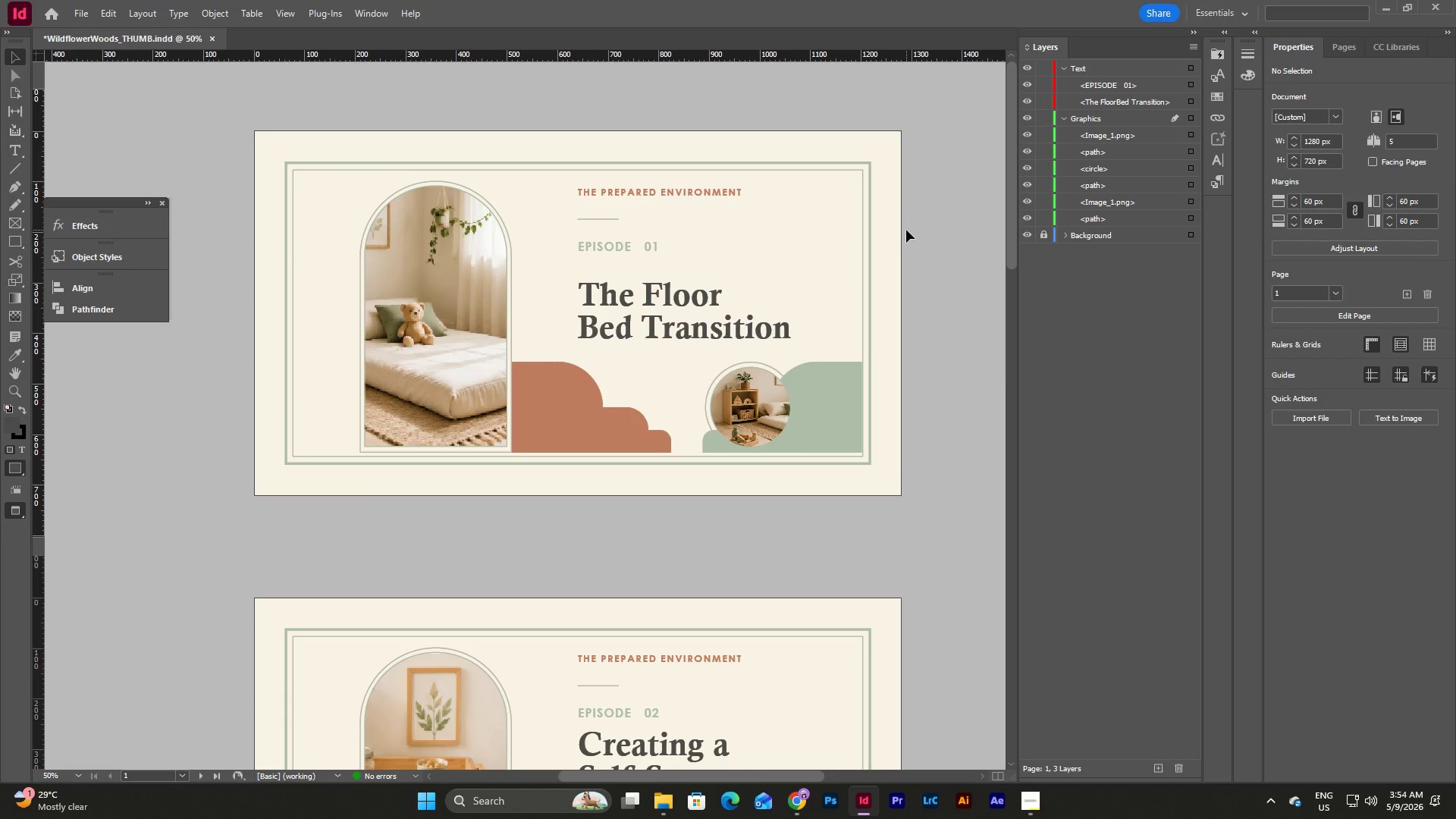 
wait(9.7)
 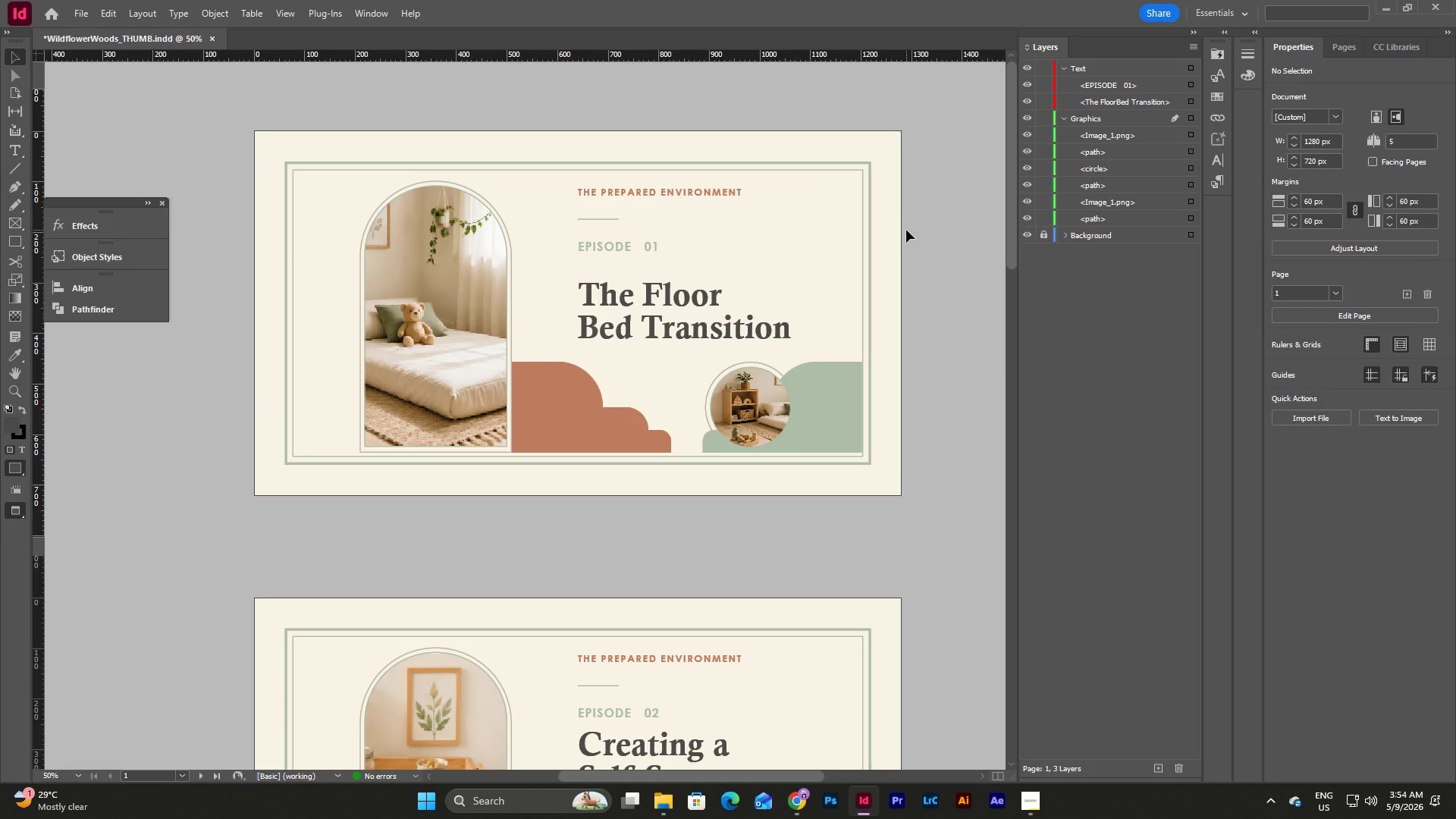 
scroll: coordinate [893, 332], scroll_direction: down, amount: 21.0
 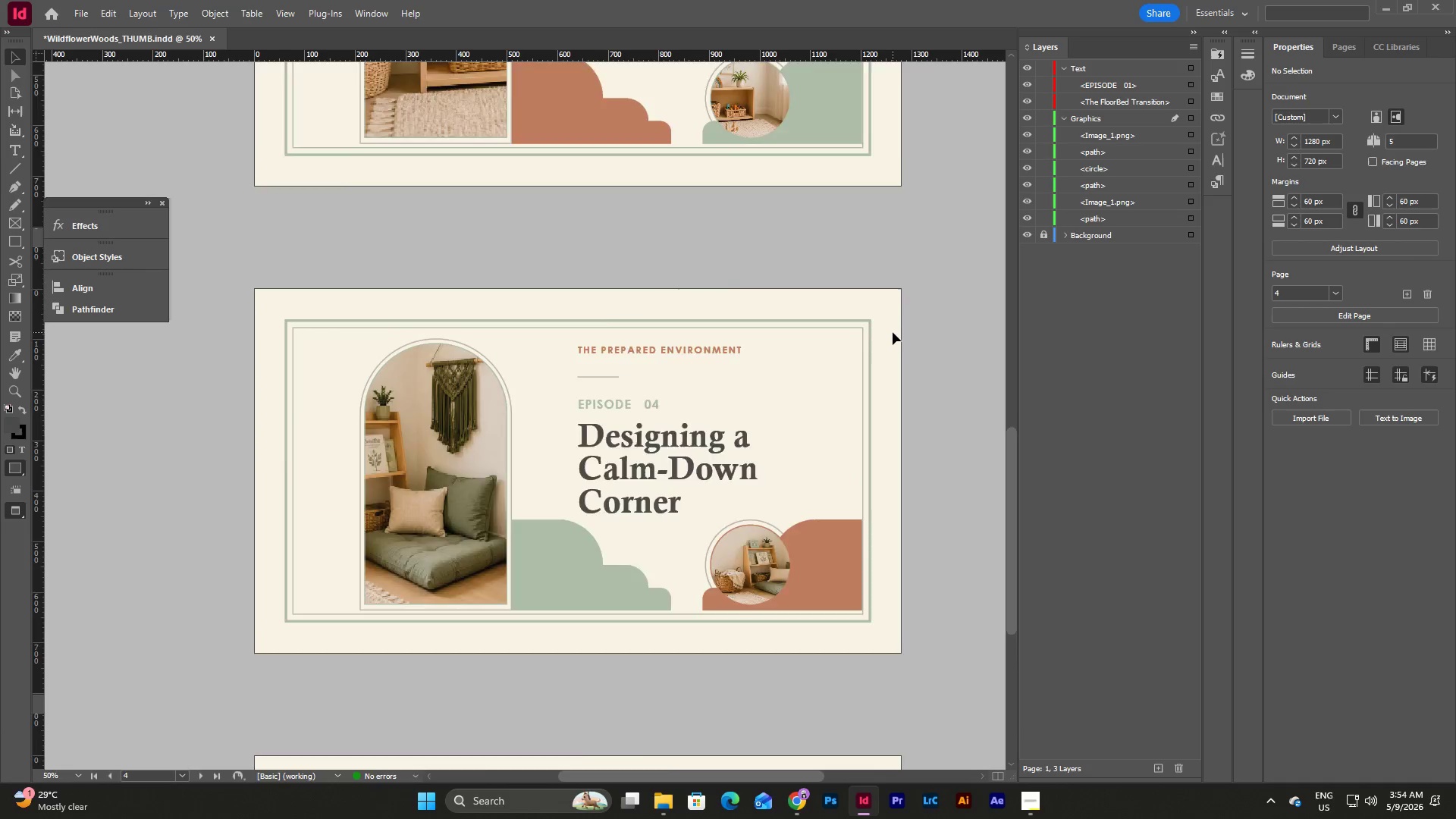 
scroll: coordinate [893, 332], scroll_direction: up, amount: 12.0
 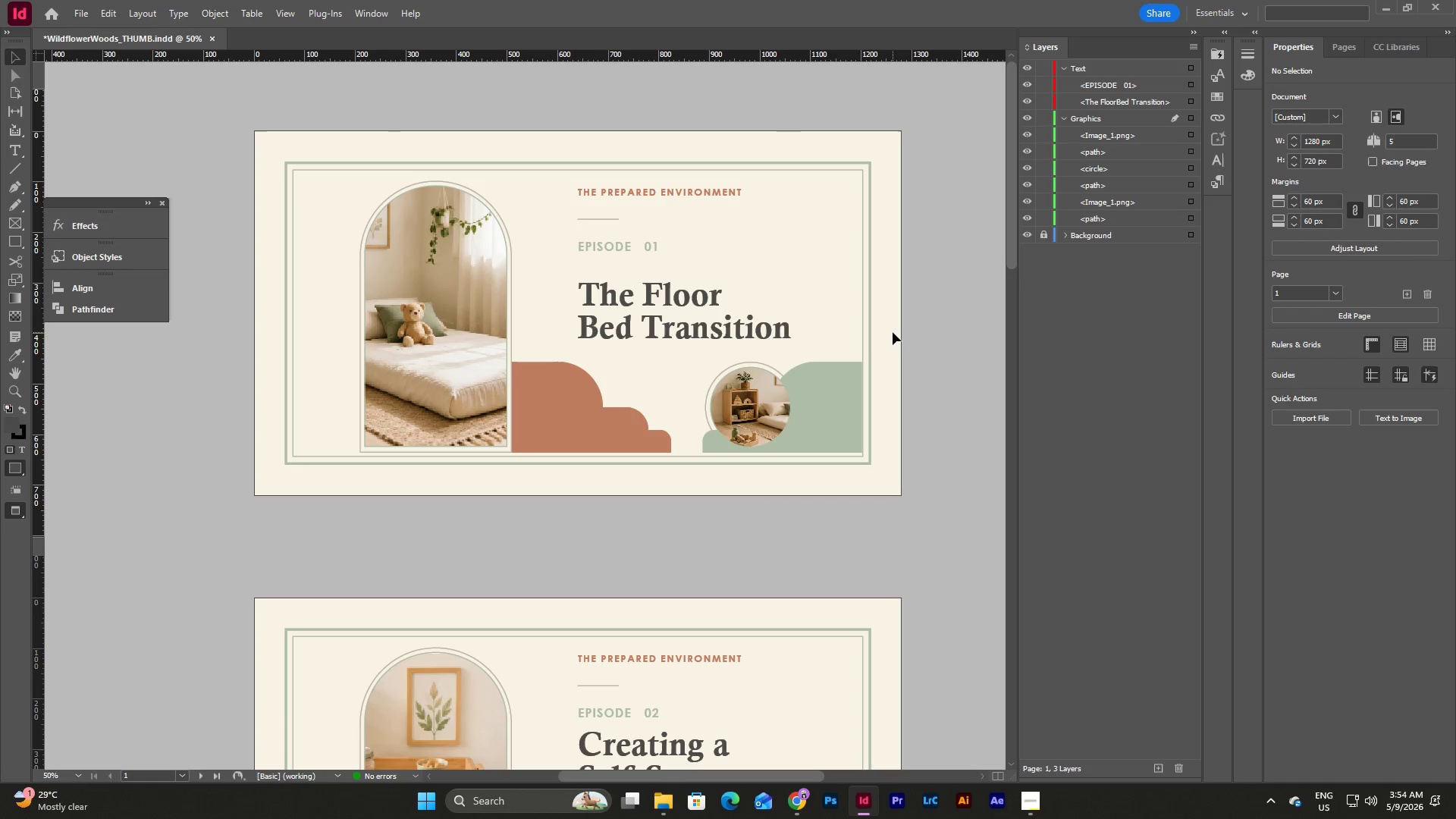 
left_click([894, 317])
 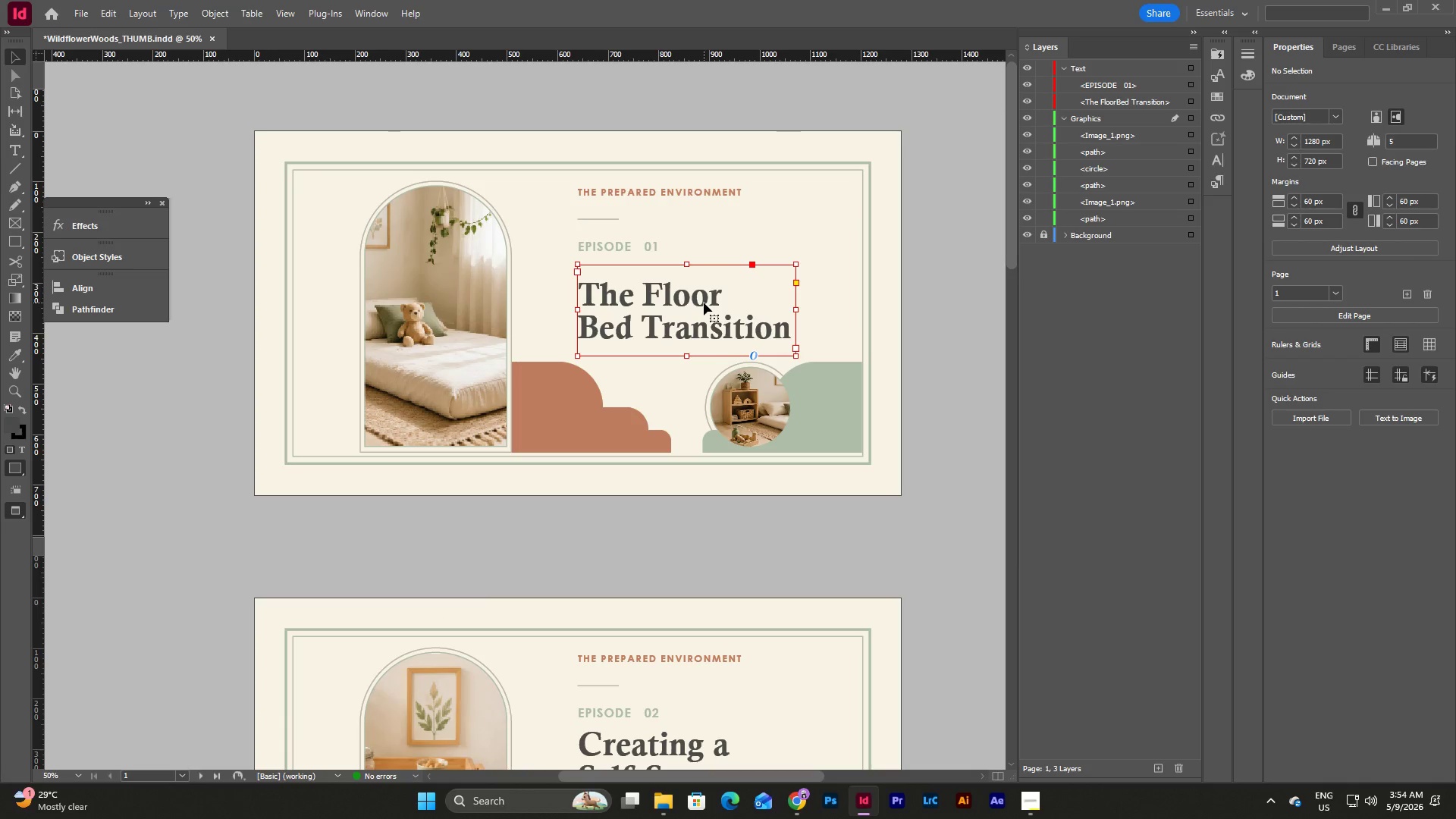 
double_click([704, 303])
 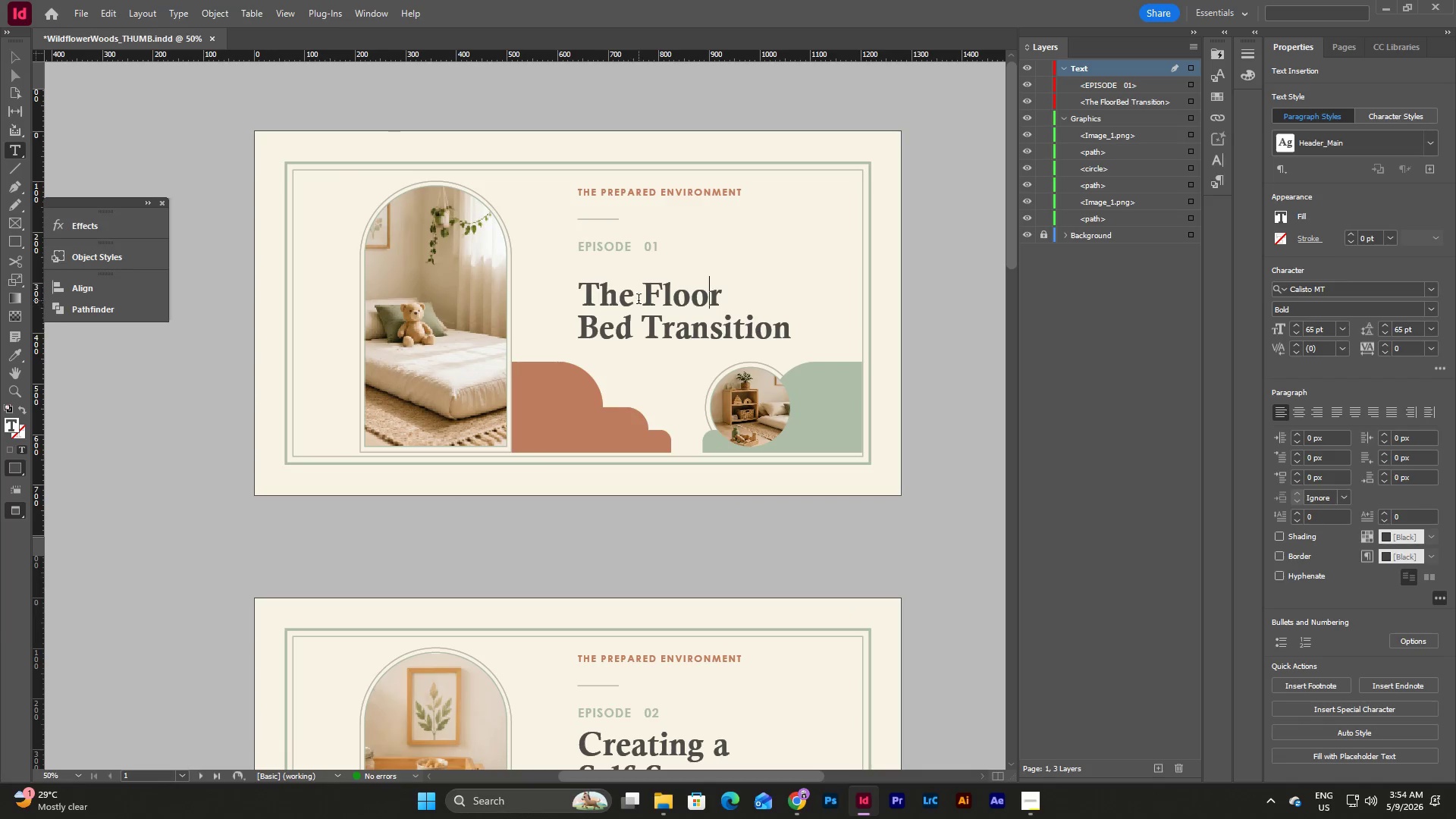 
left_click([643, 296])
 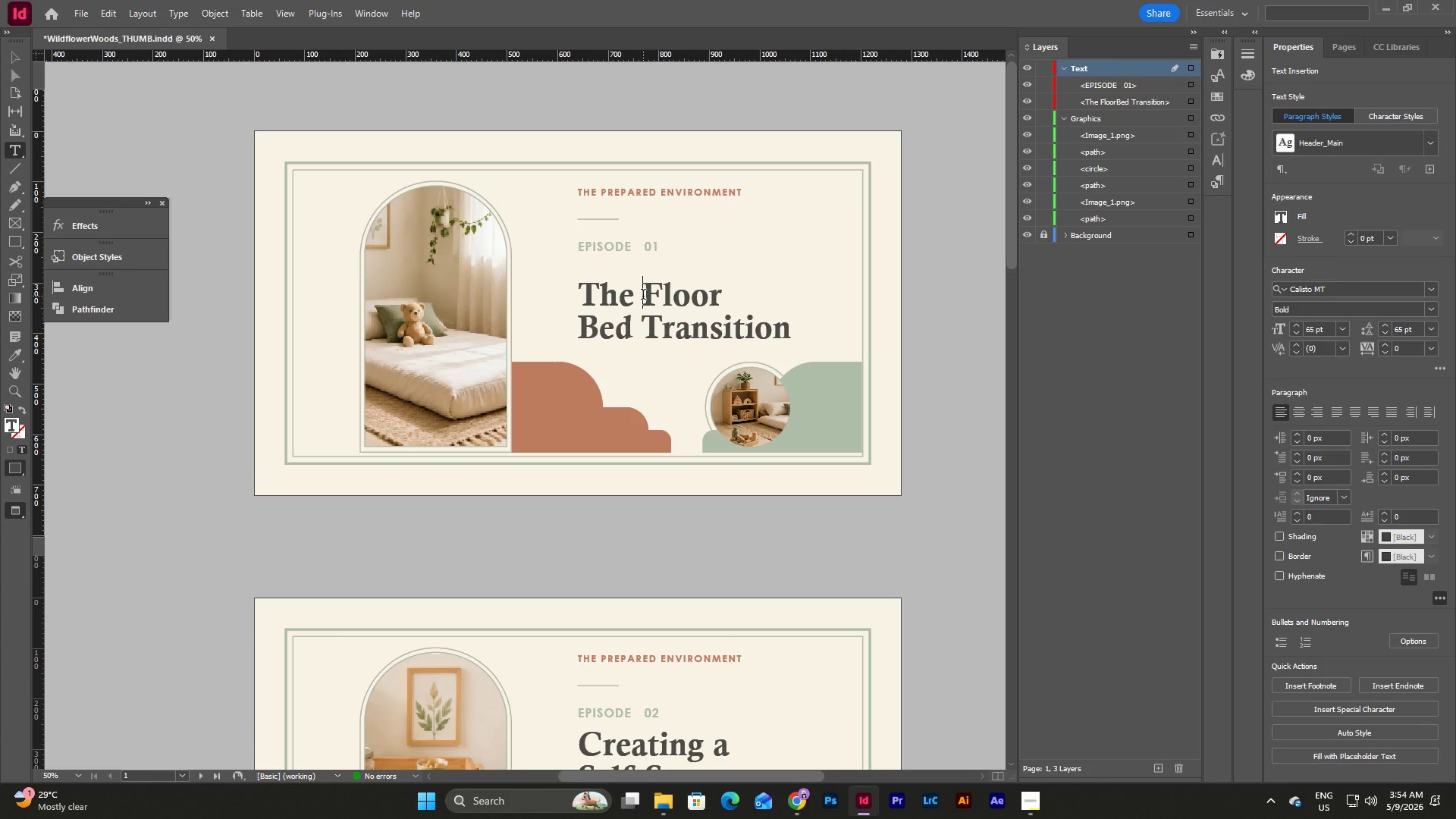 
key(Backspace)
 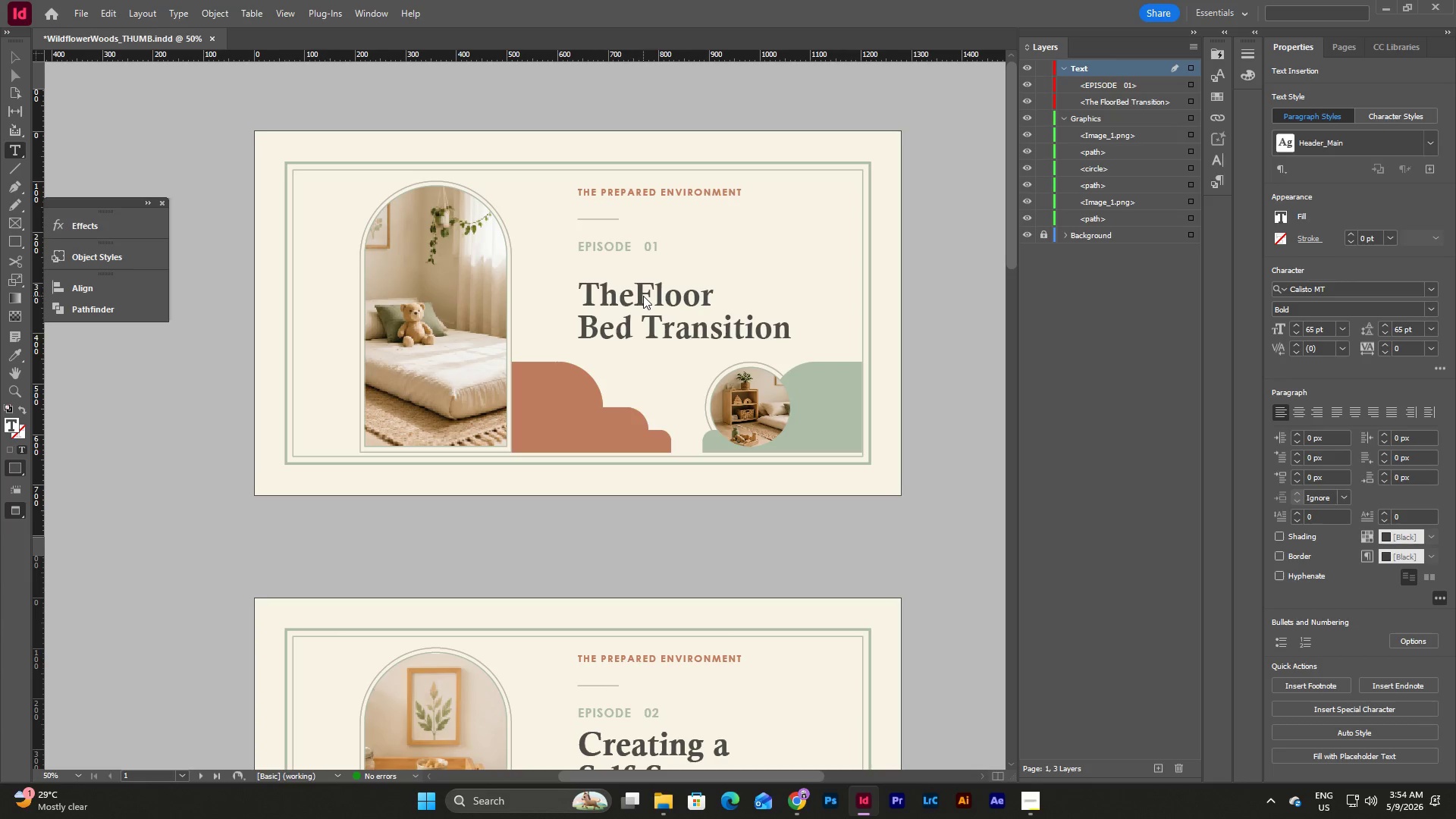 
key(Enter)
 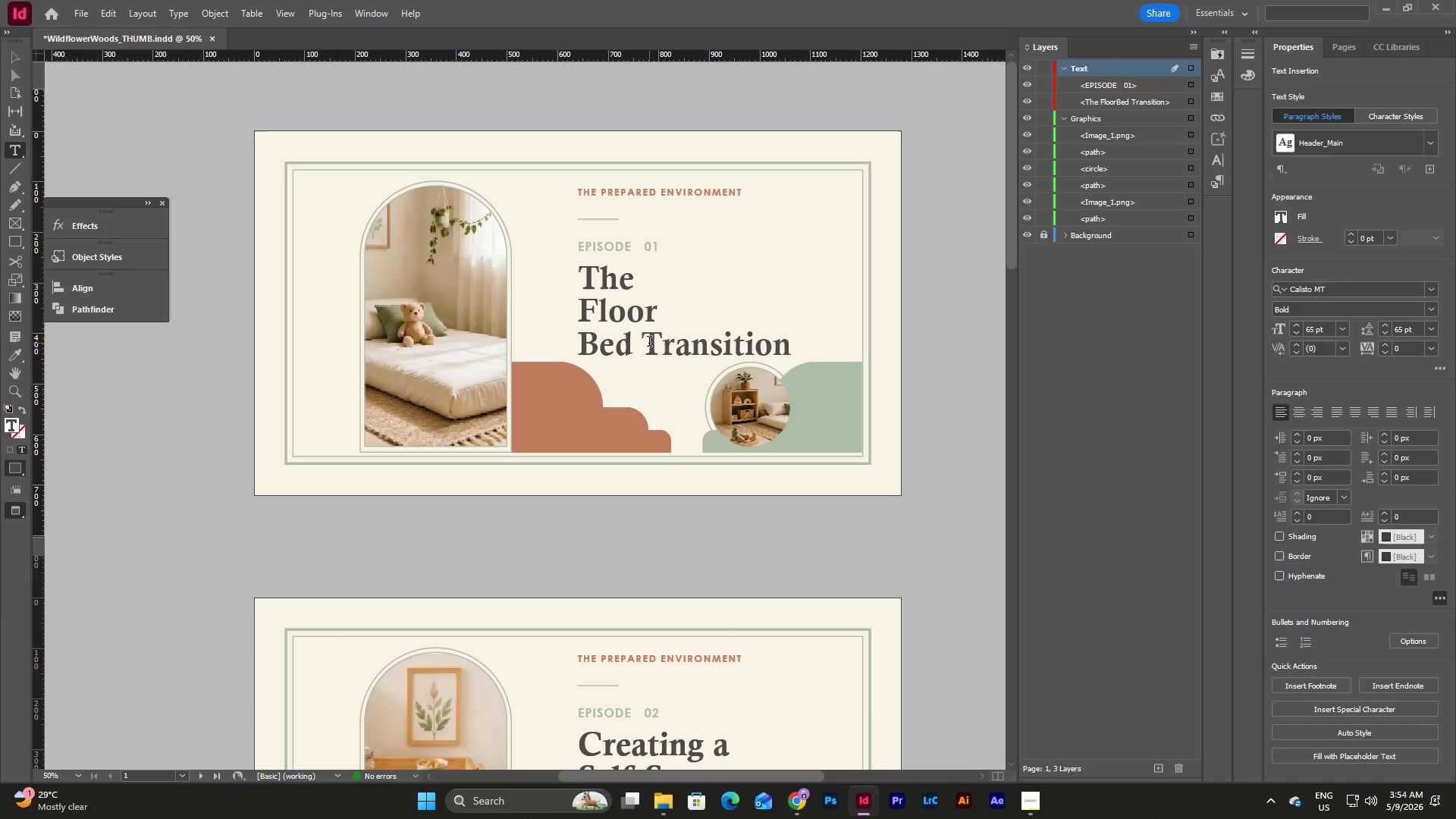 
left_click([649, 343])
 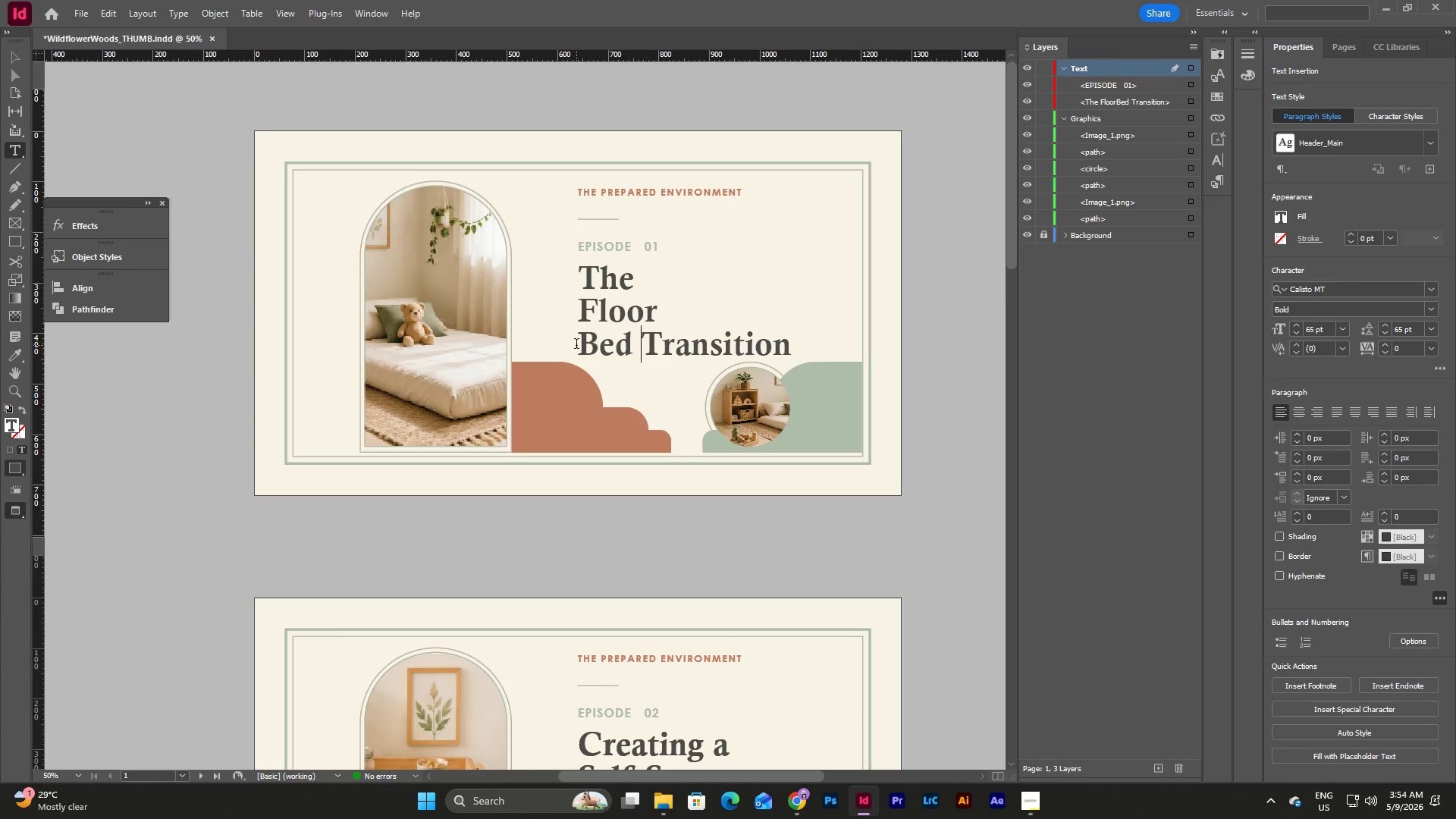 
left_click([581, 344])
 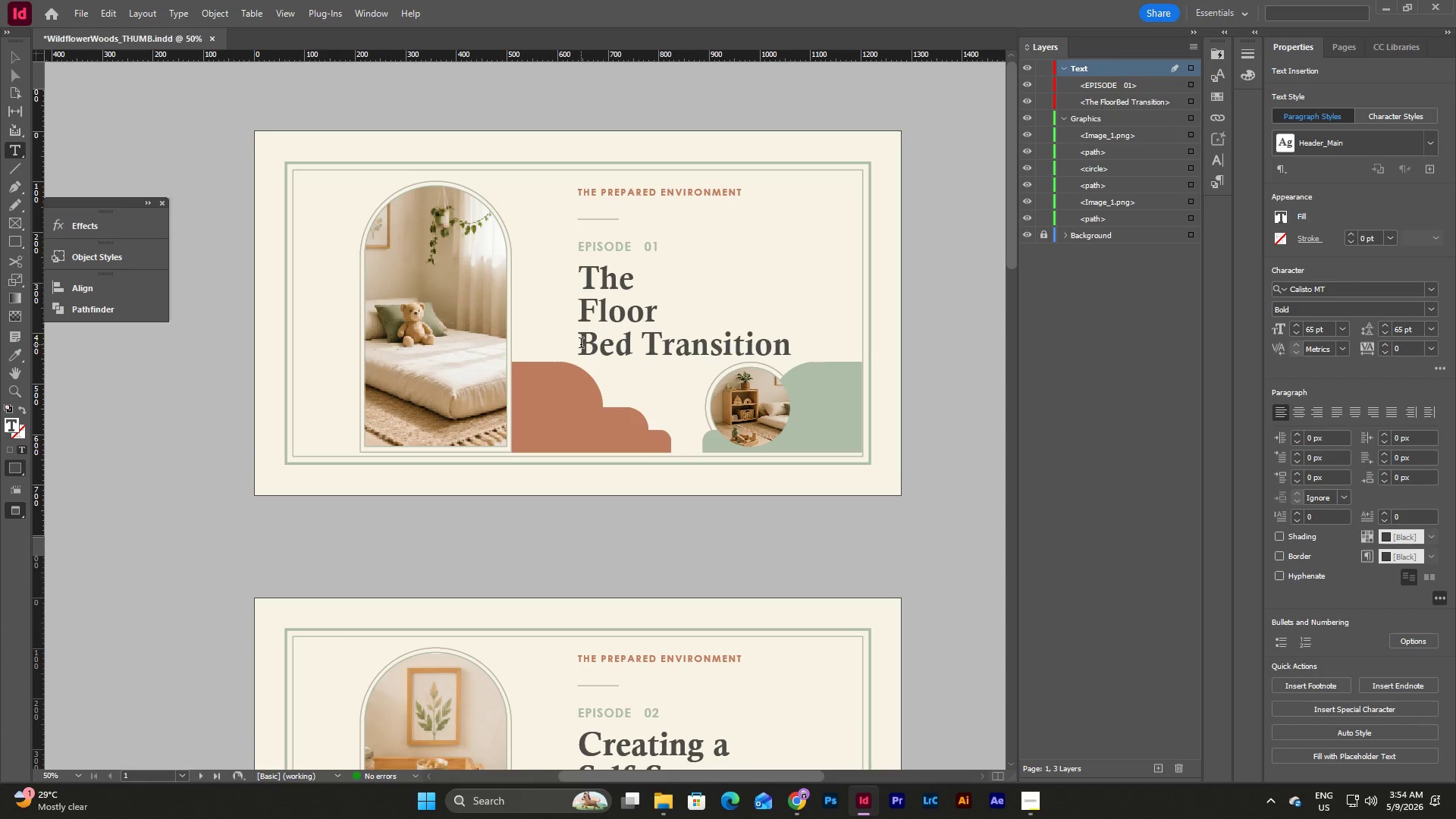 
key(Backspace)
 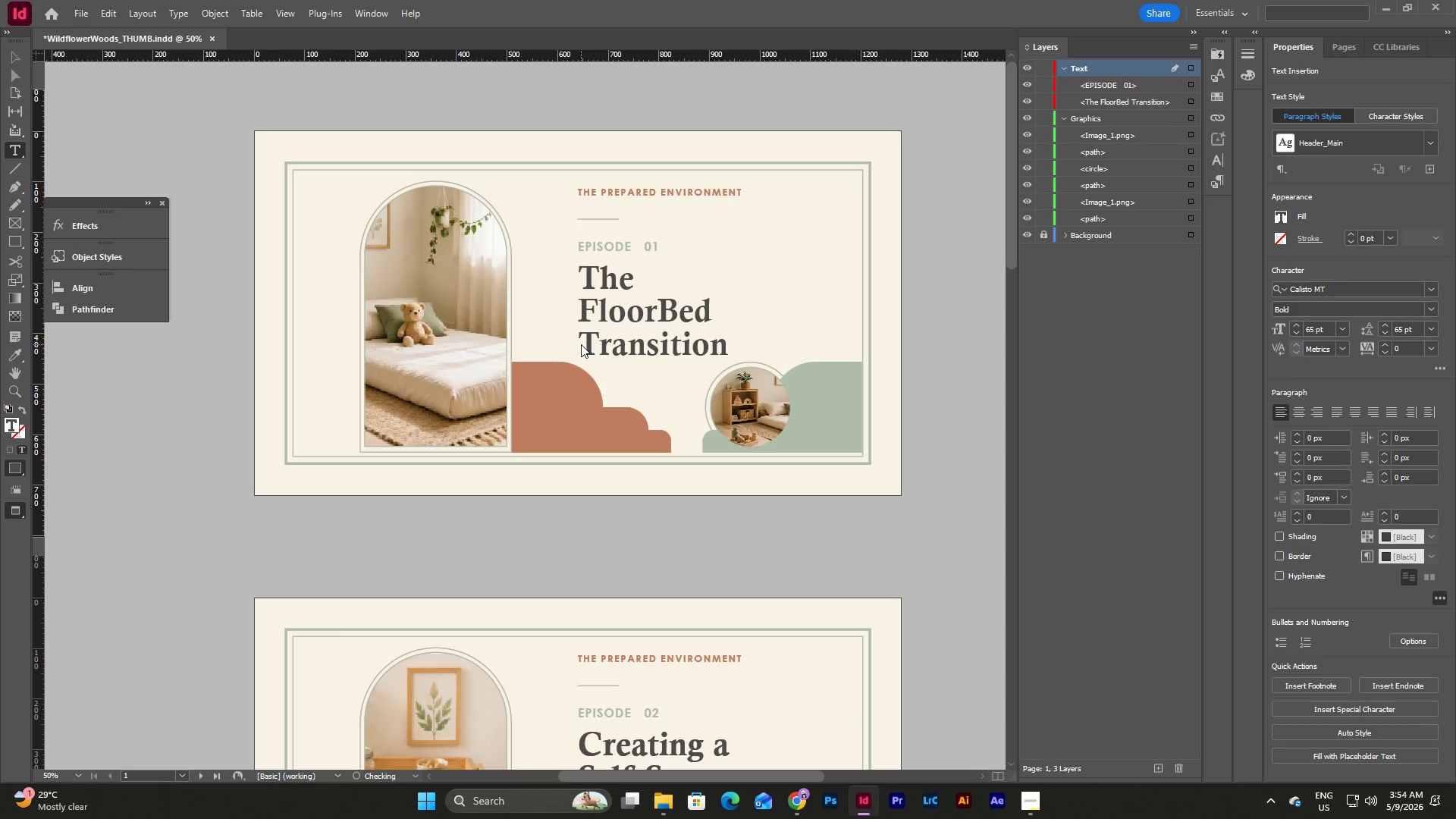 
key(Space)
 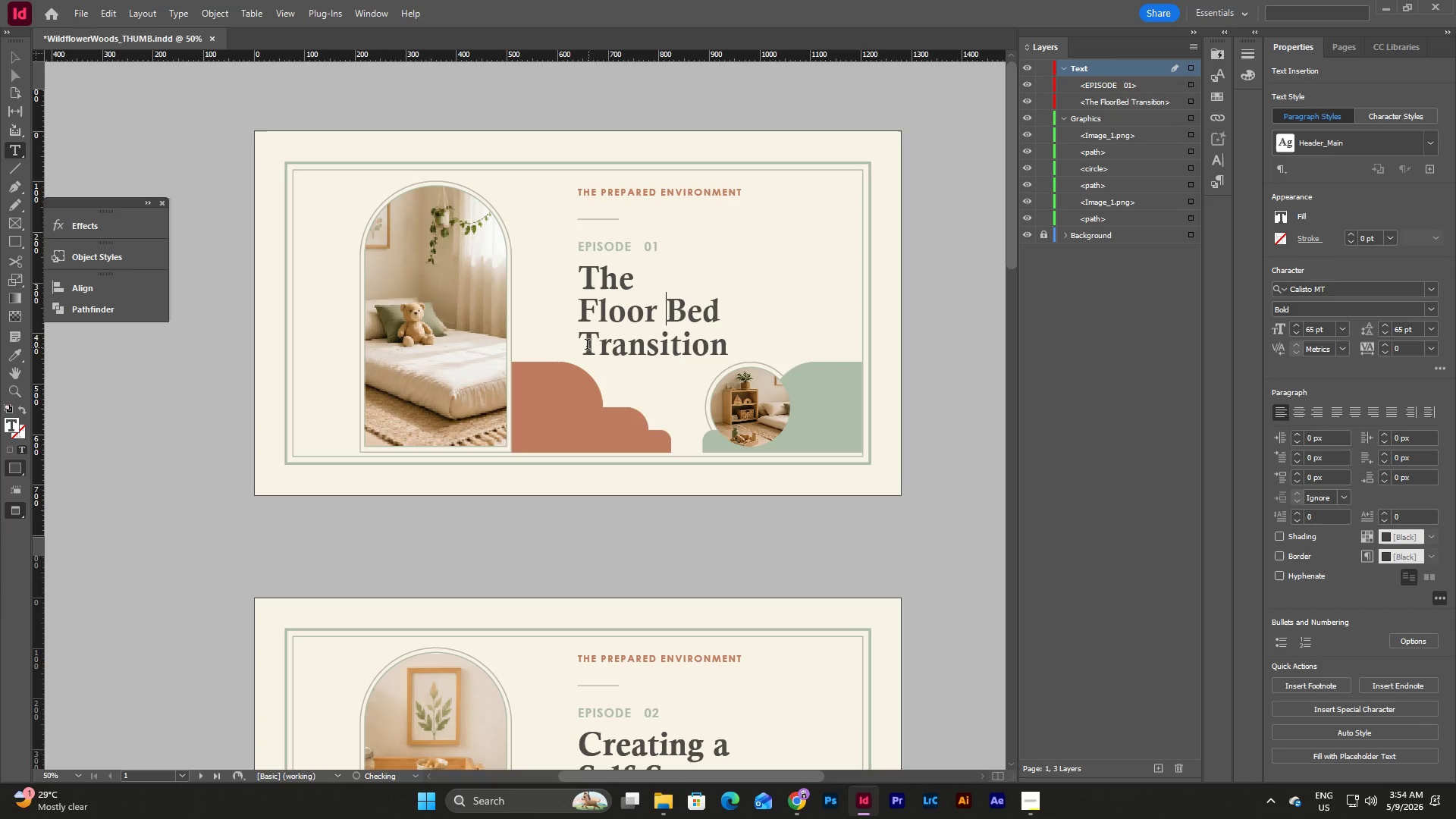 
left_click([582, 344])
 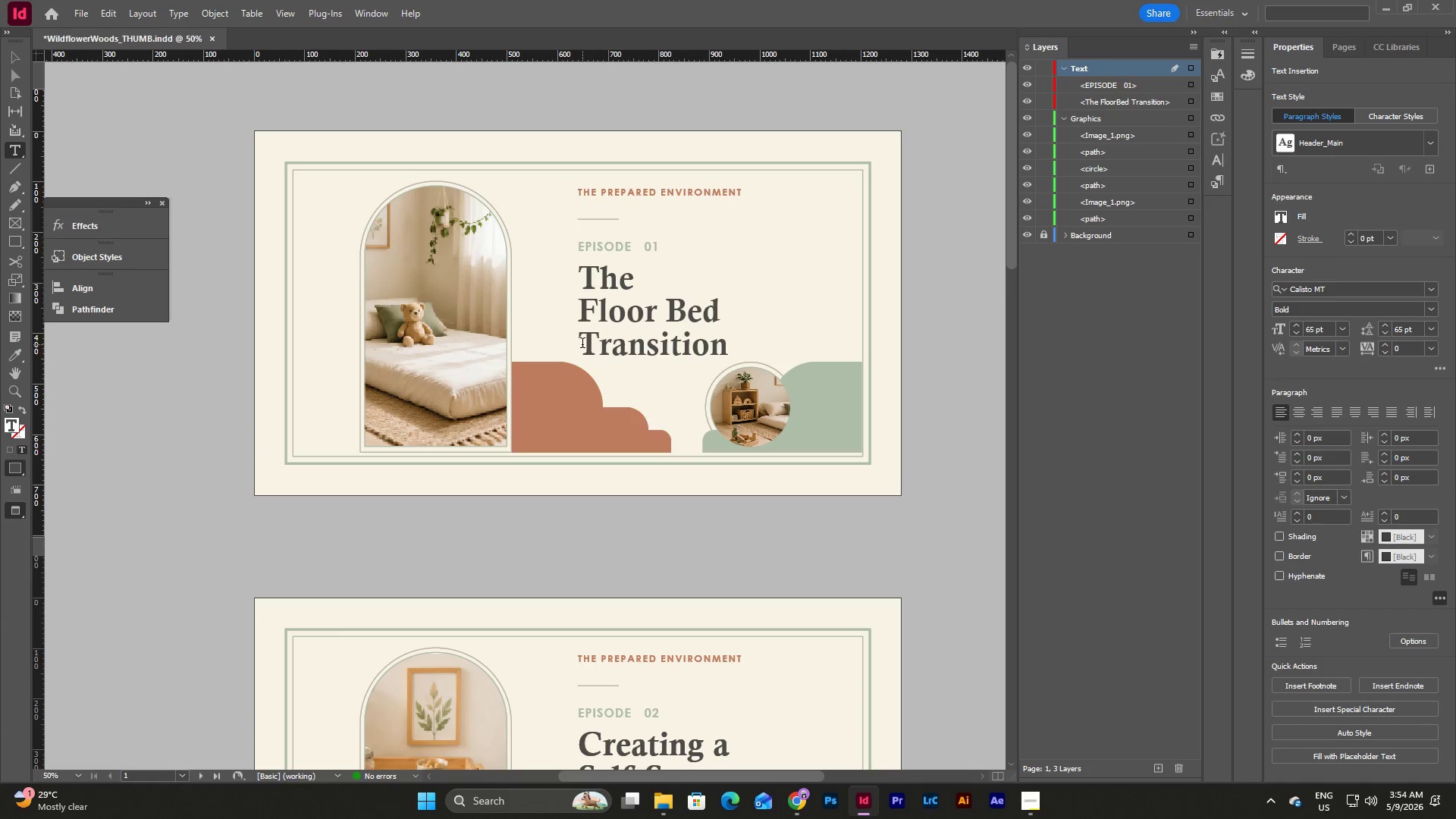 
key(Backspace)
 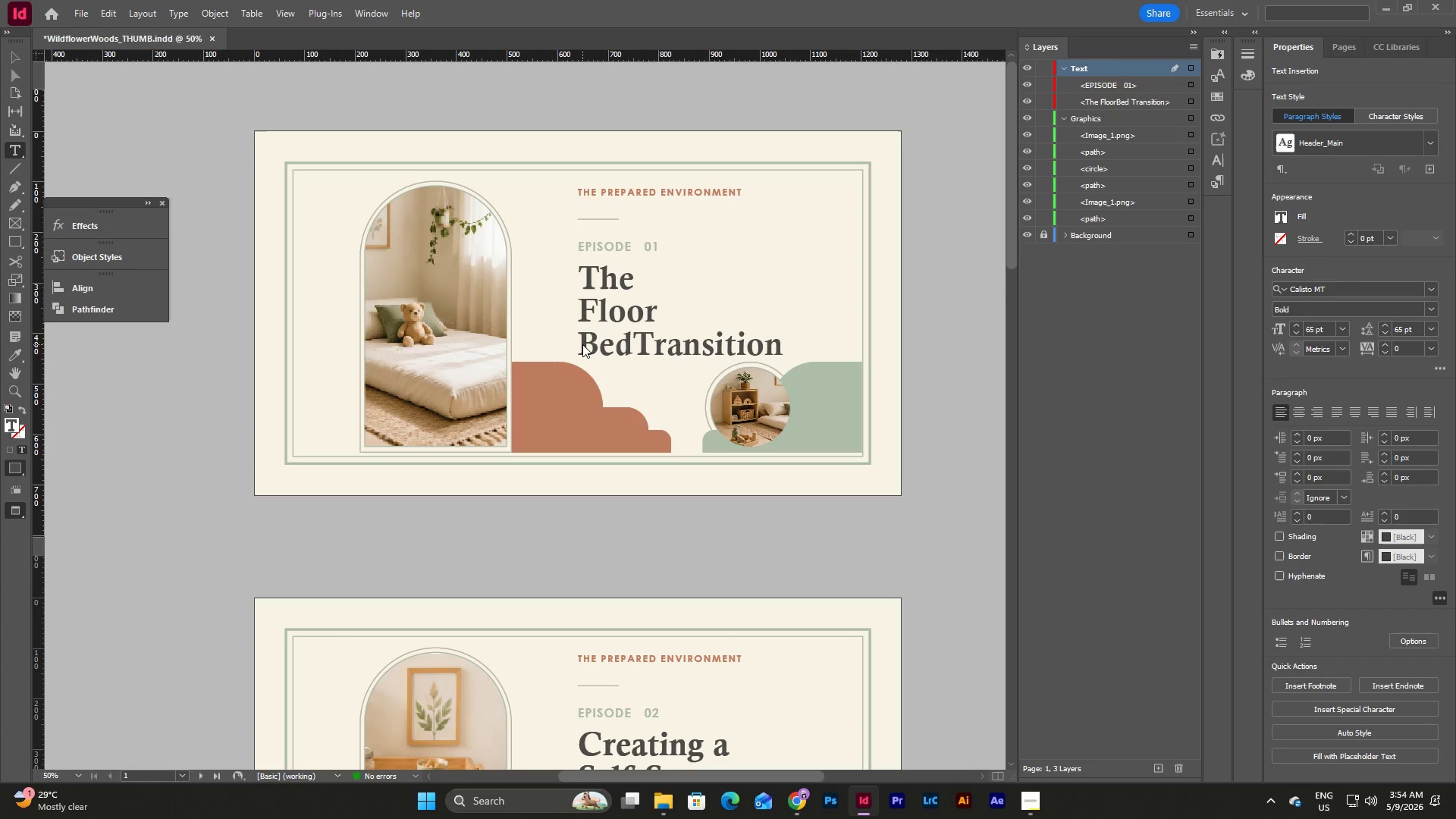 
key(Enter)
 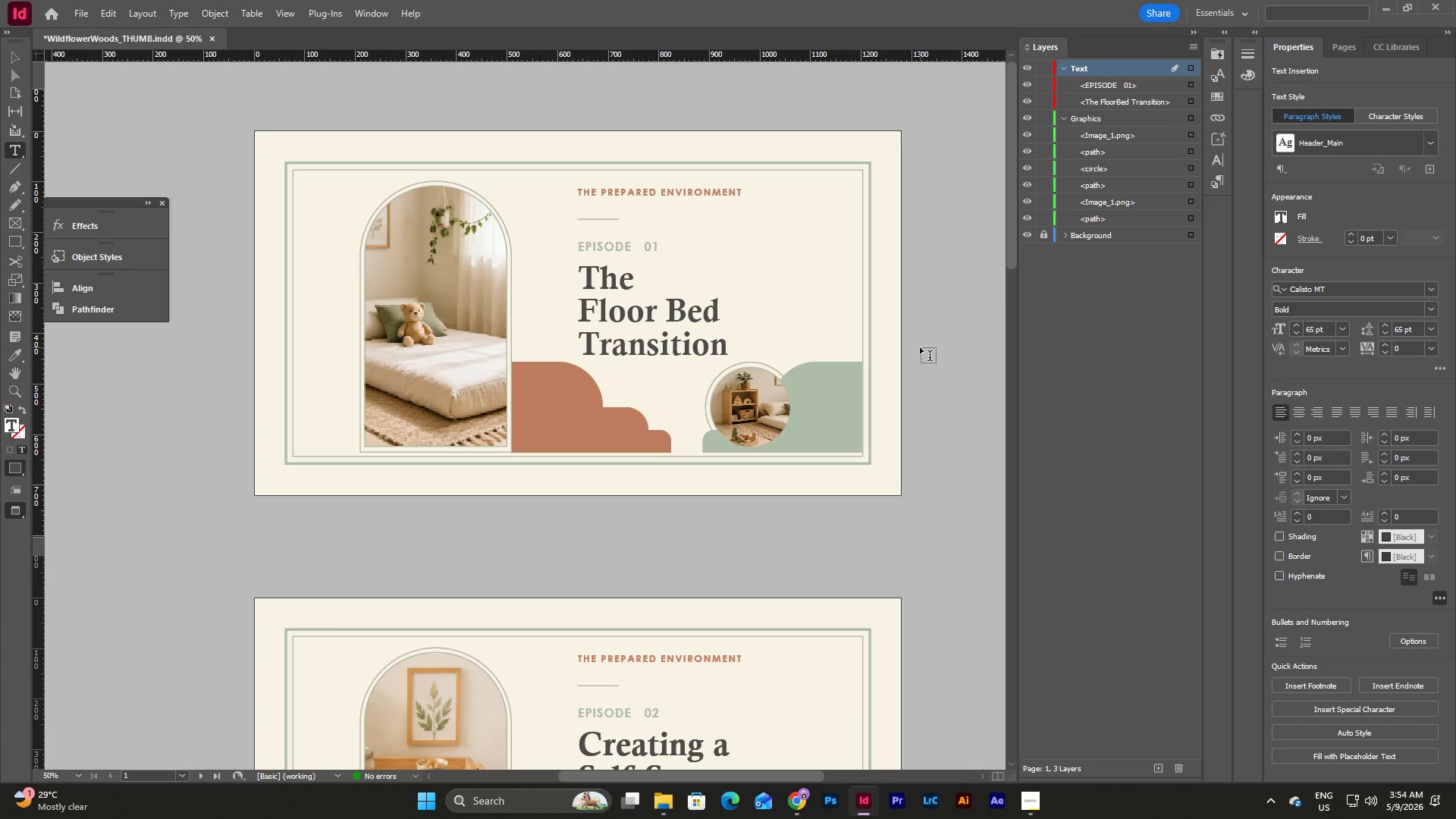 
key(Escape)
 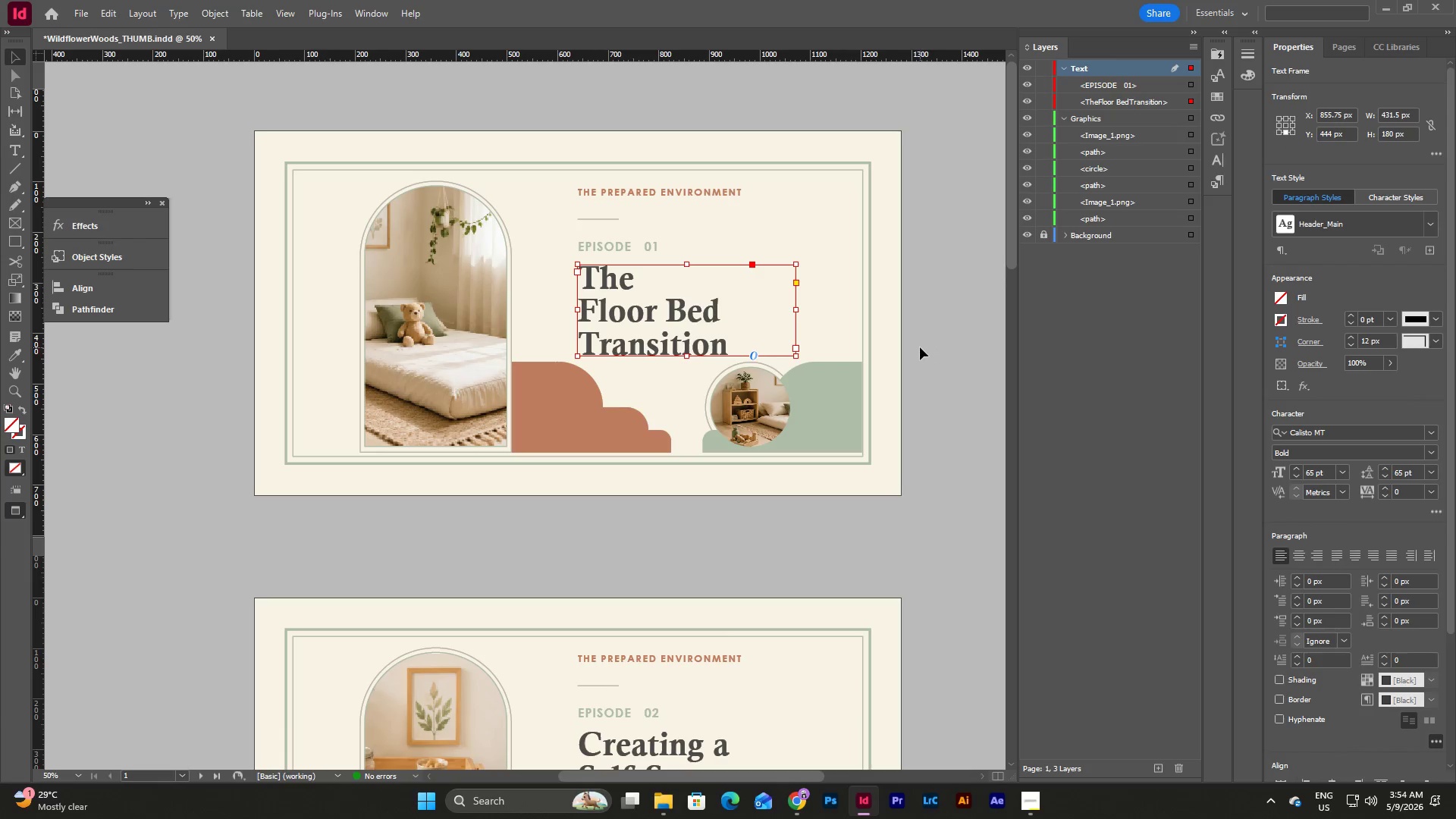 
left_click([920, 347])
 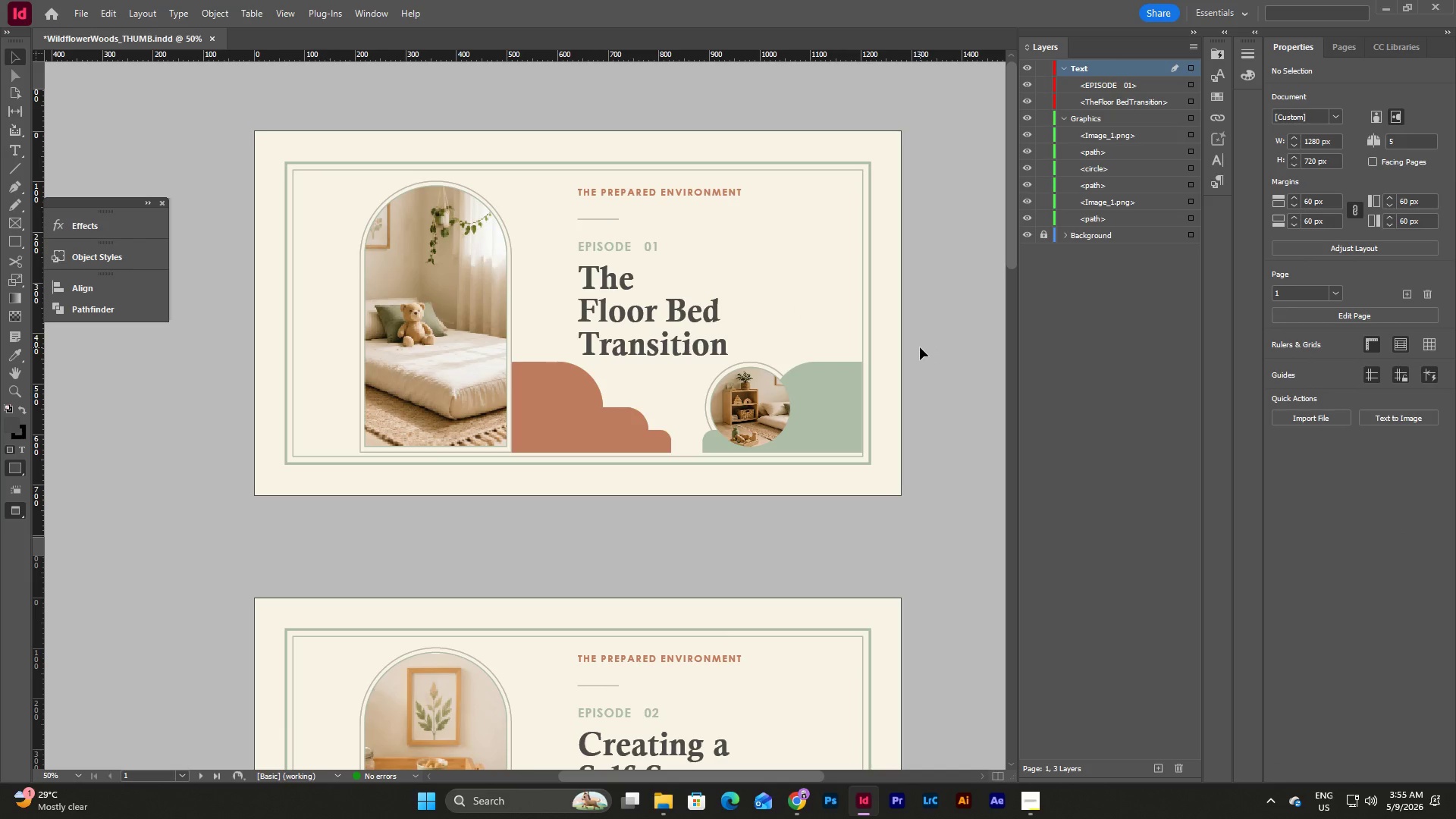 
scroll: coordinate [920, 347], scroll_direction: down, amount: 5.0
 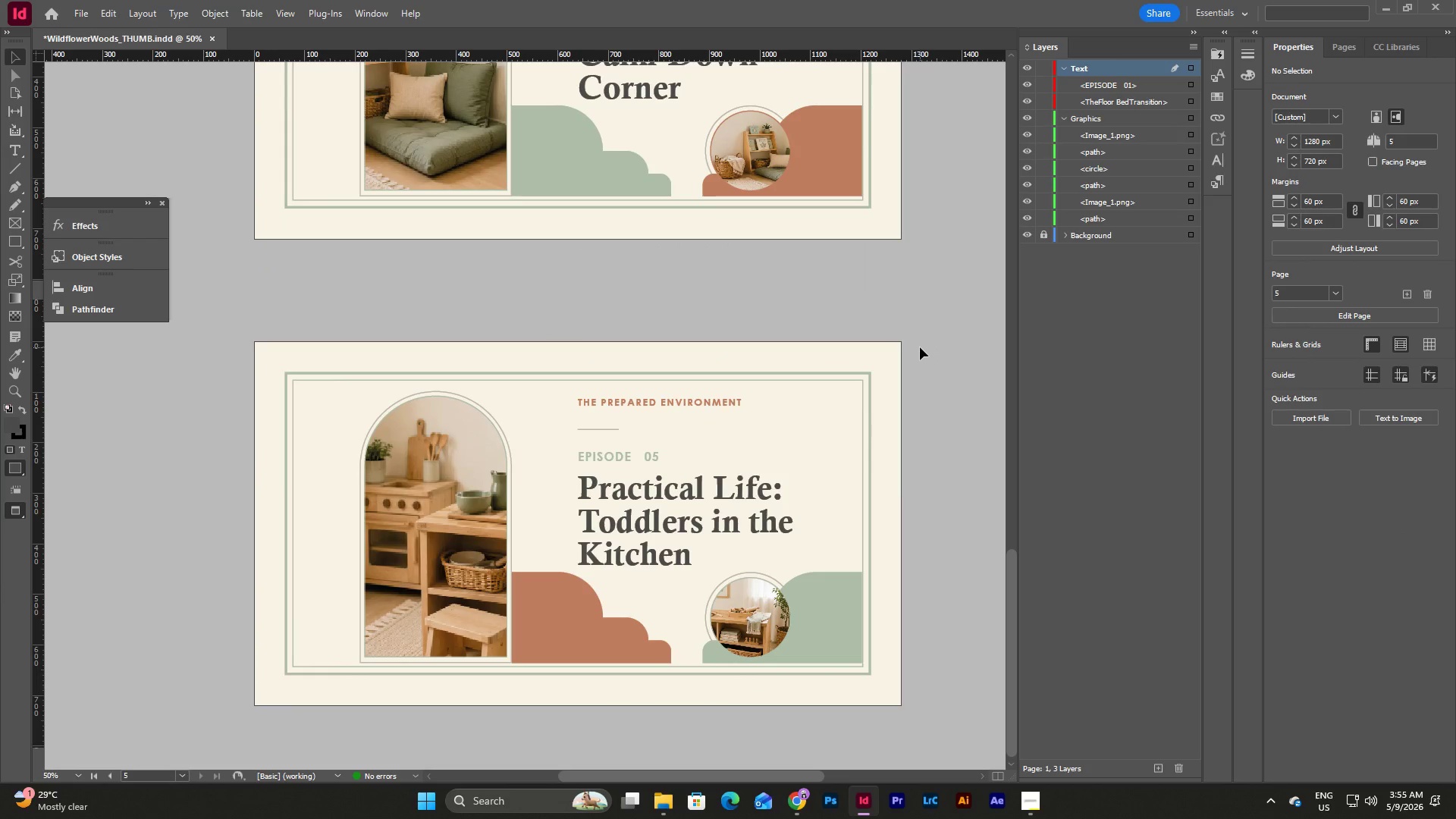 
left_click([1035, 797])